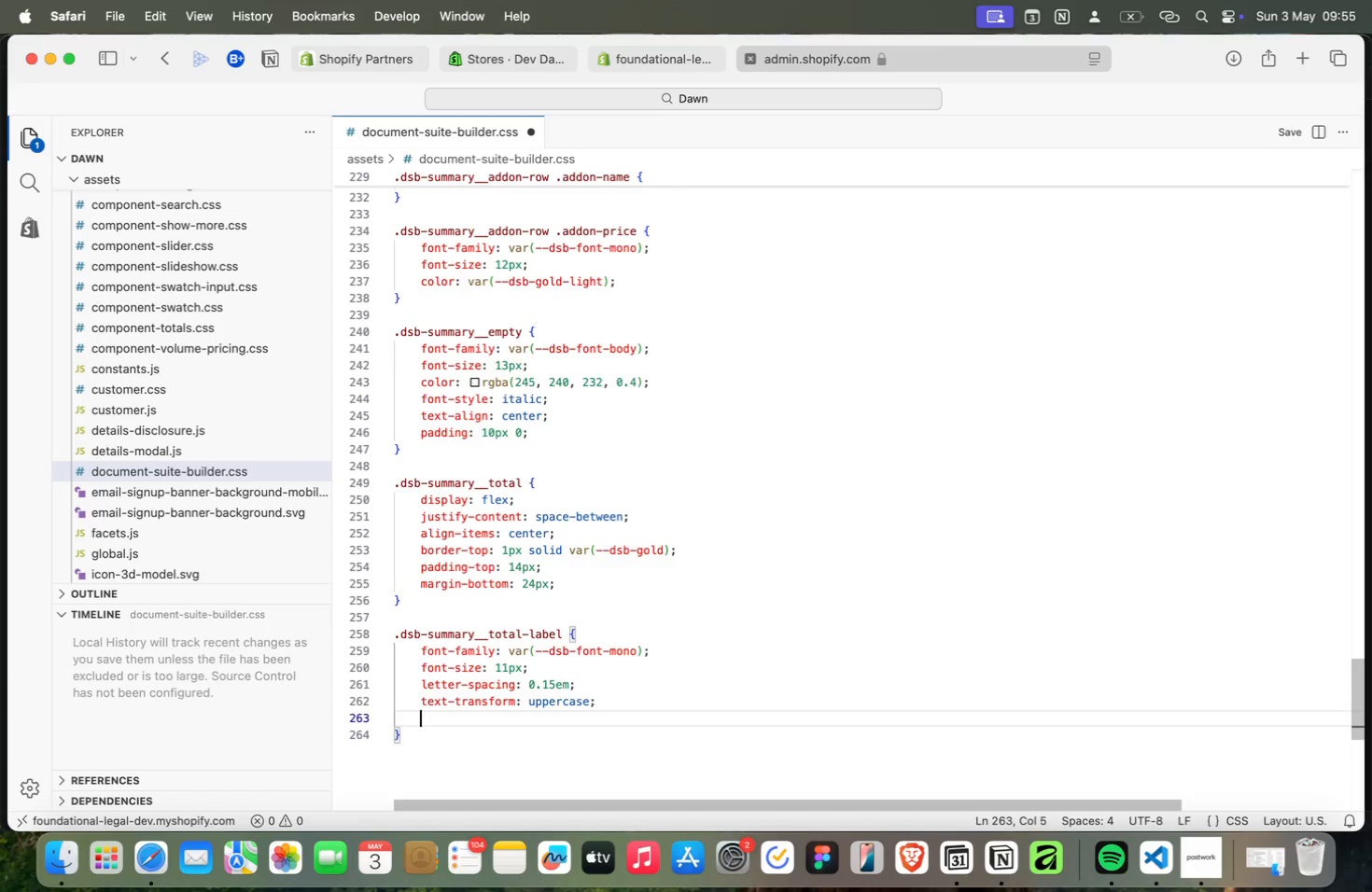 
type(color: var(gol)
 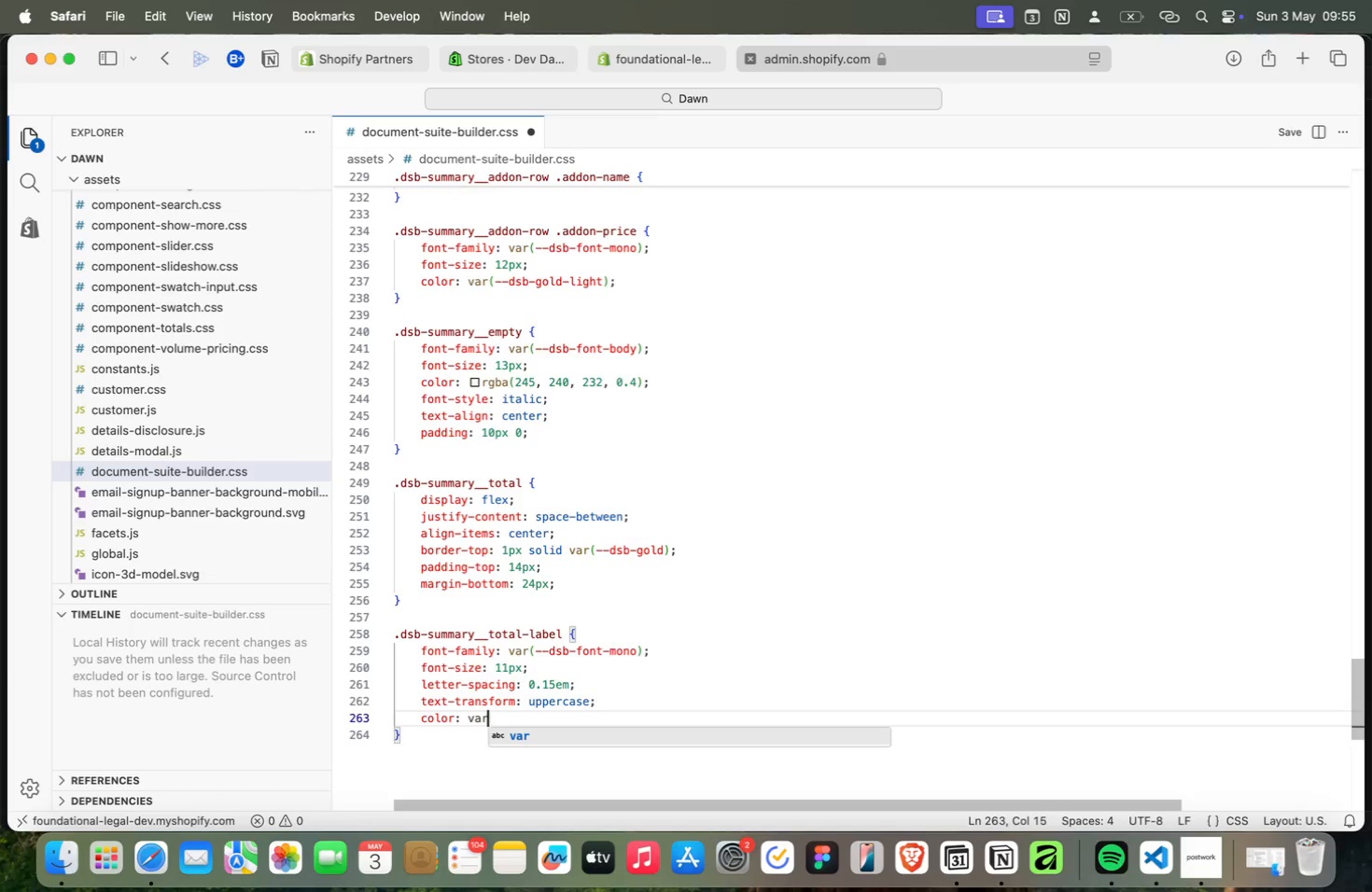 
key(Enter)
 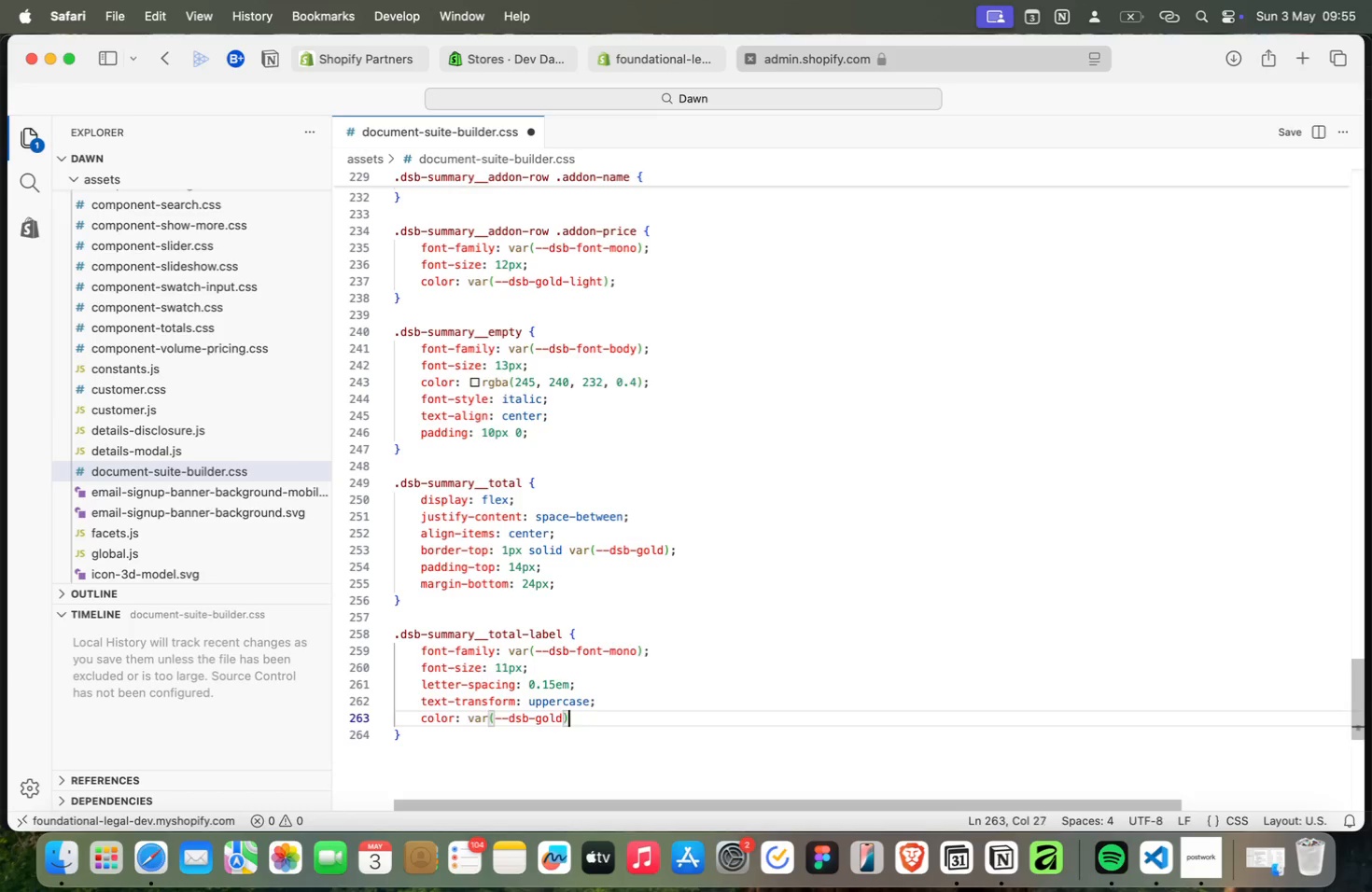 
key(ArrowRight)
 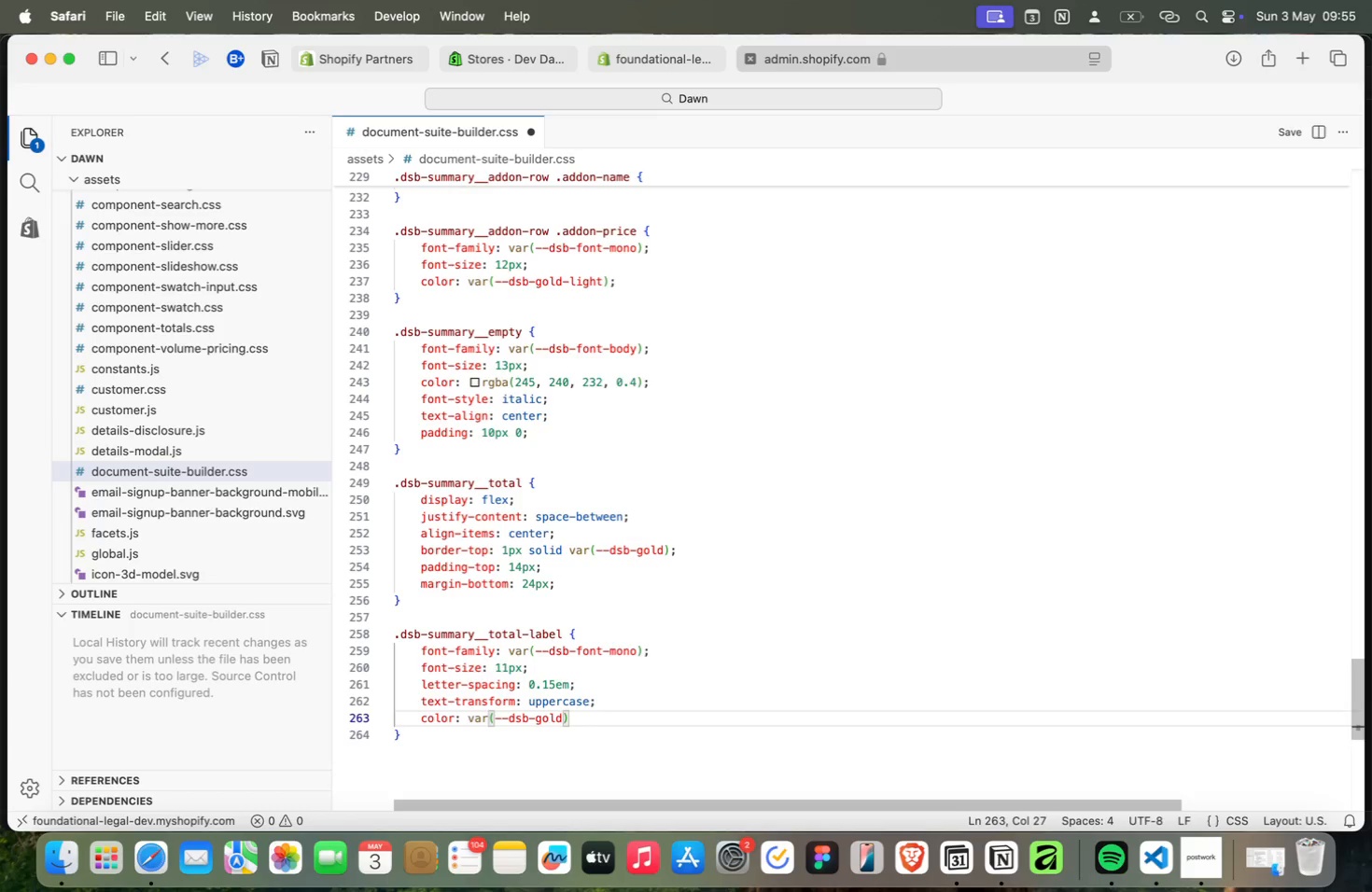 
key(Semicolon)
 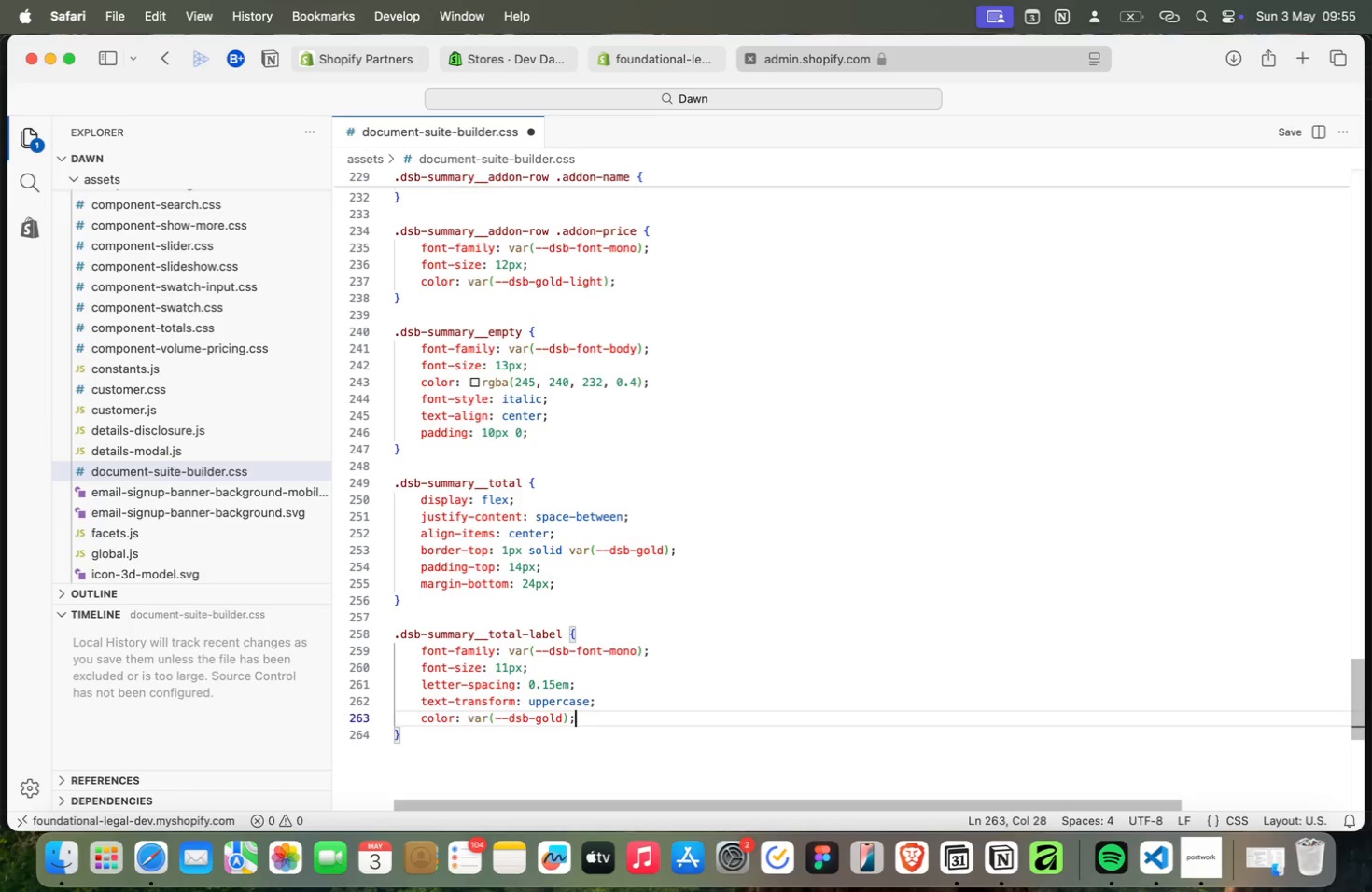 
key(ArrowDown)
 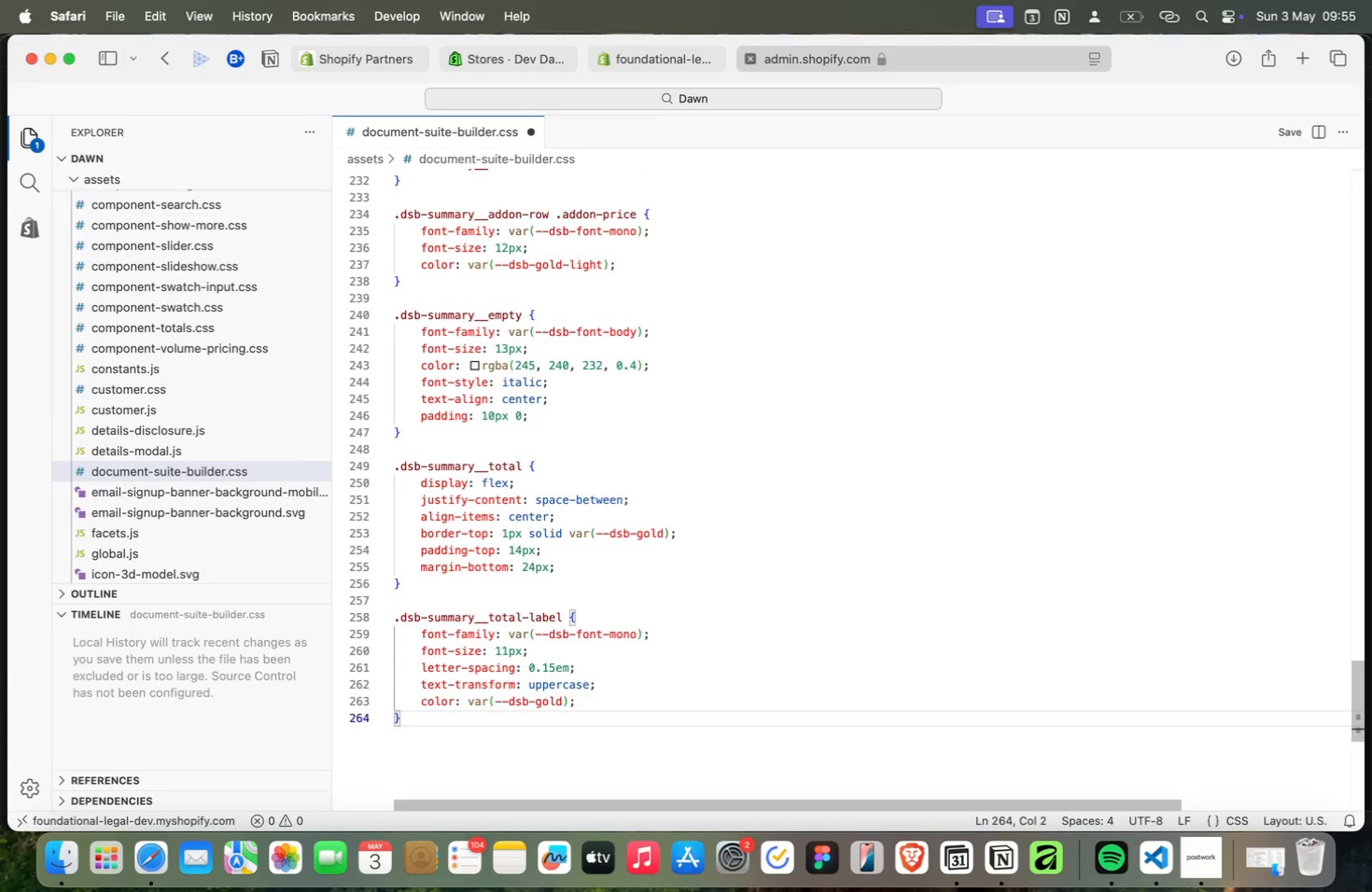 
key(Enter)
 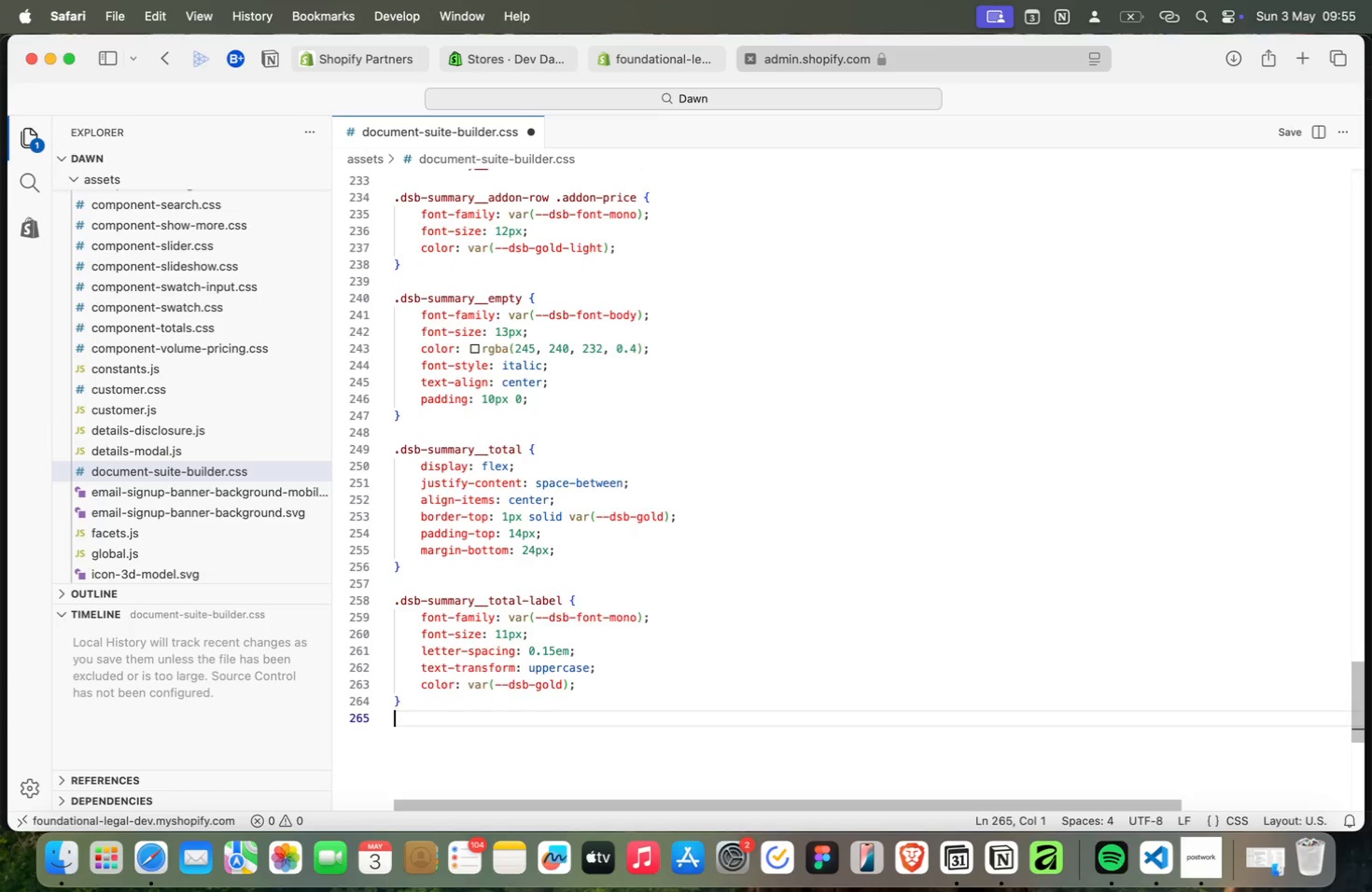 
key(Enter)
 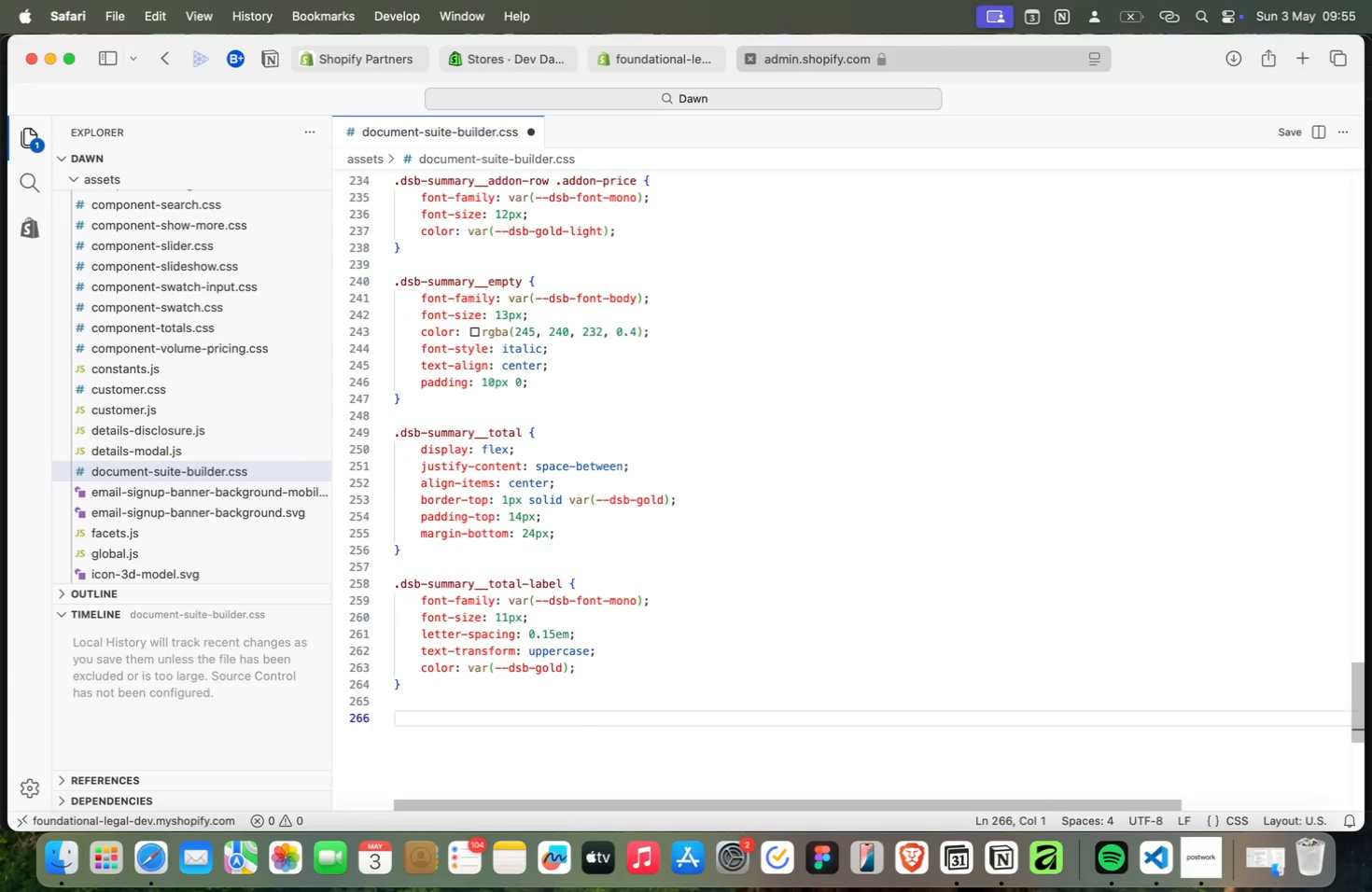 
type(tot)
 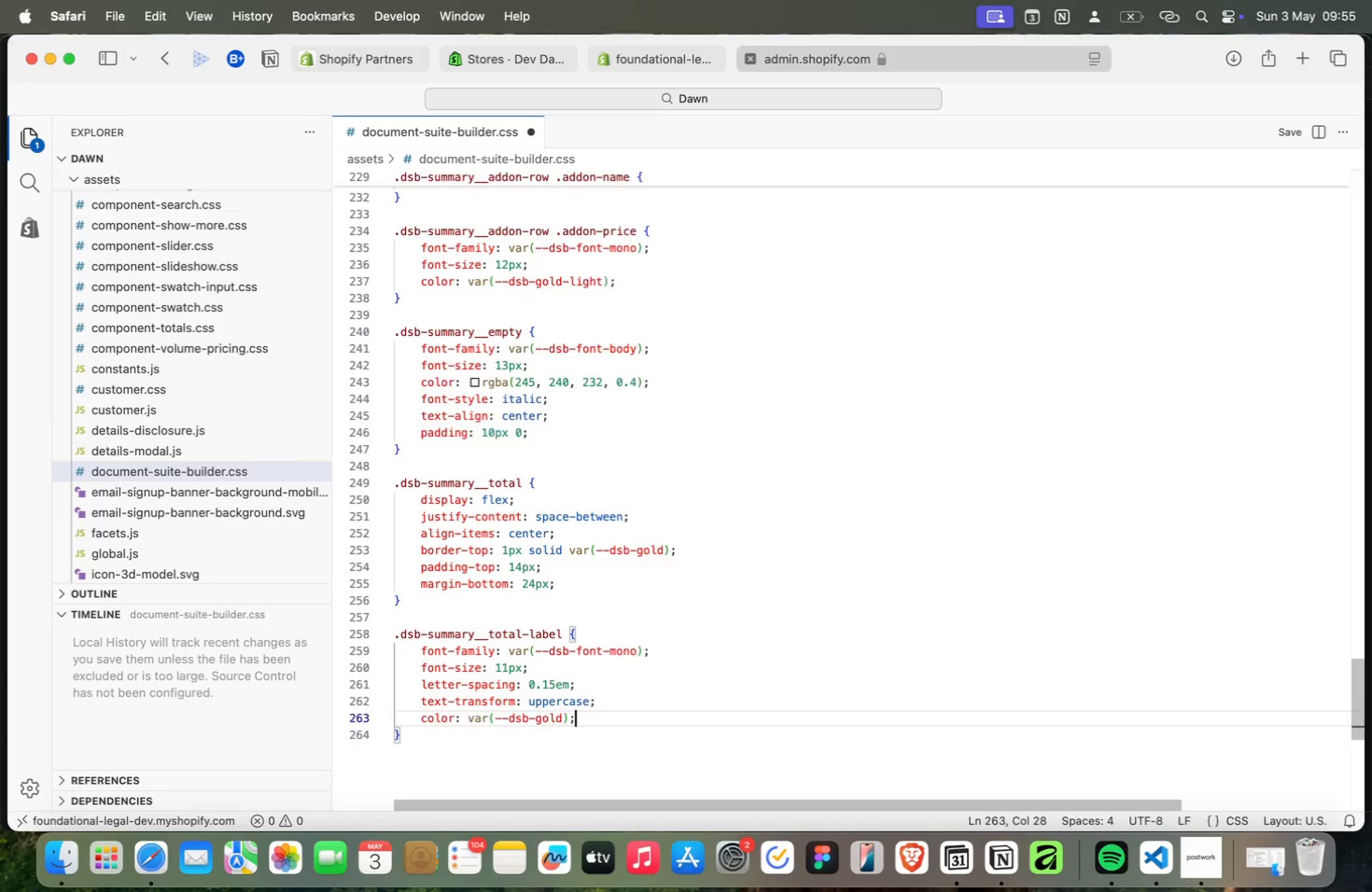 
key(ArrowDown)
 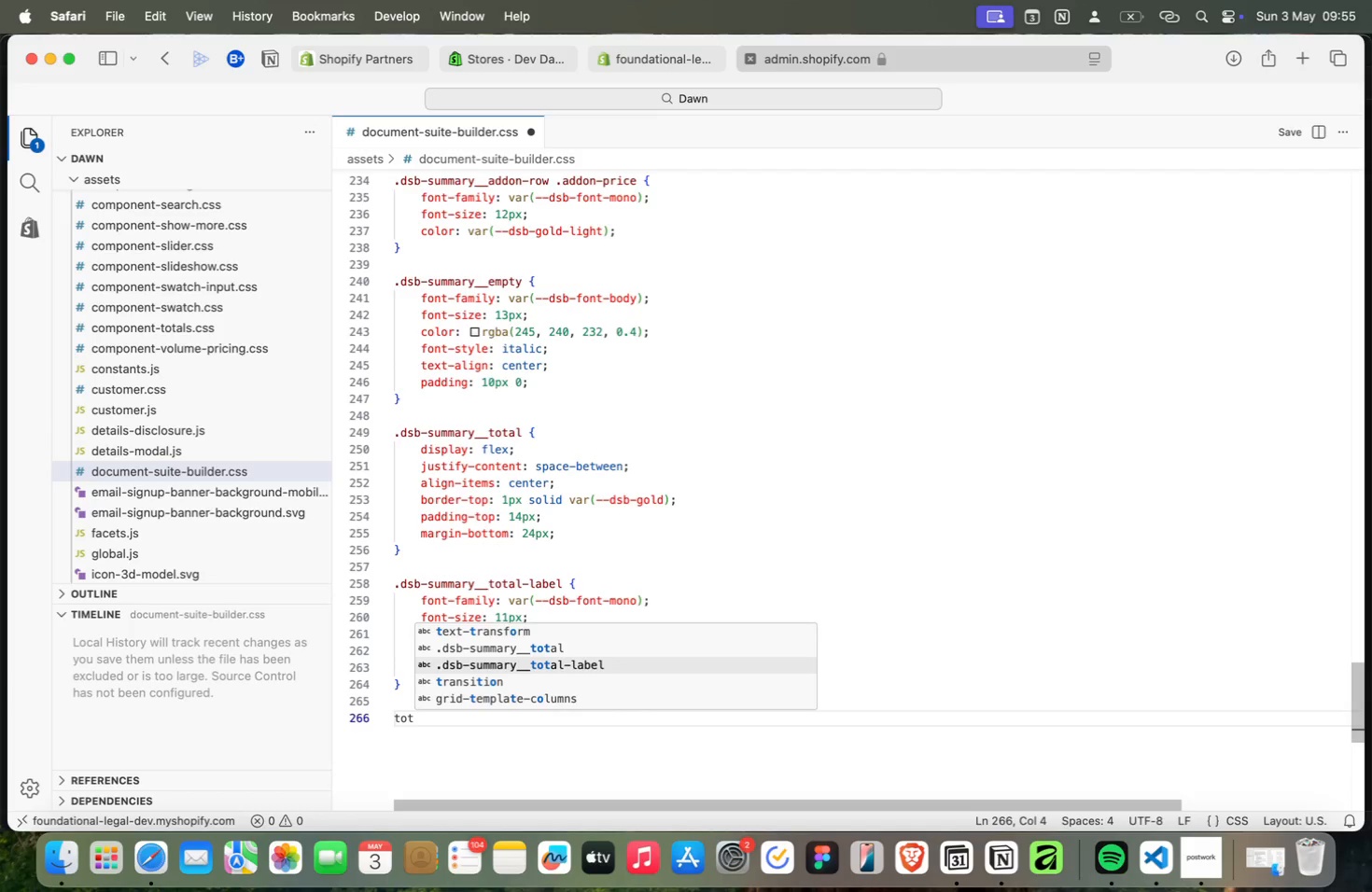 
key(ArrowDown)
 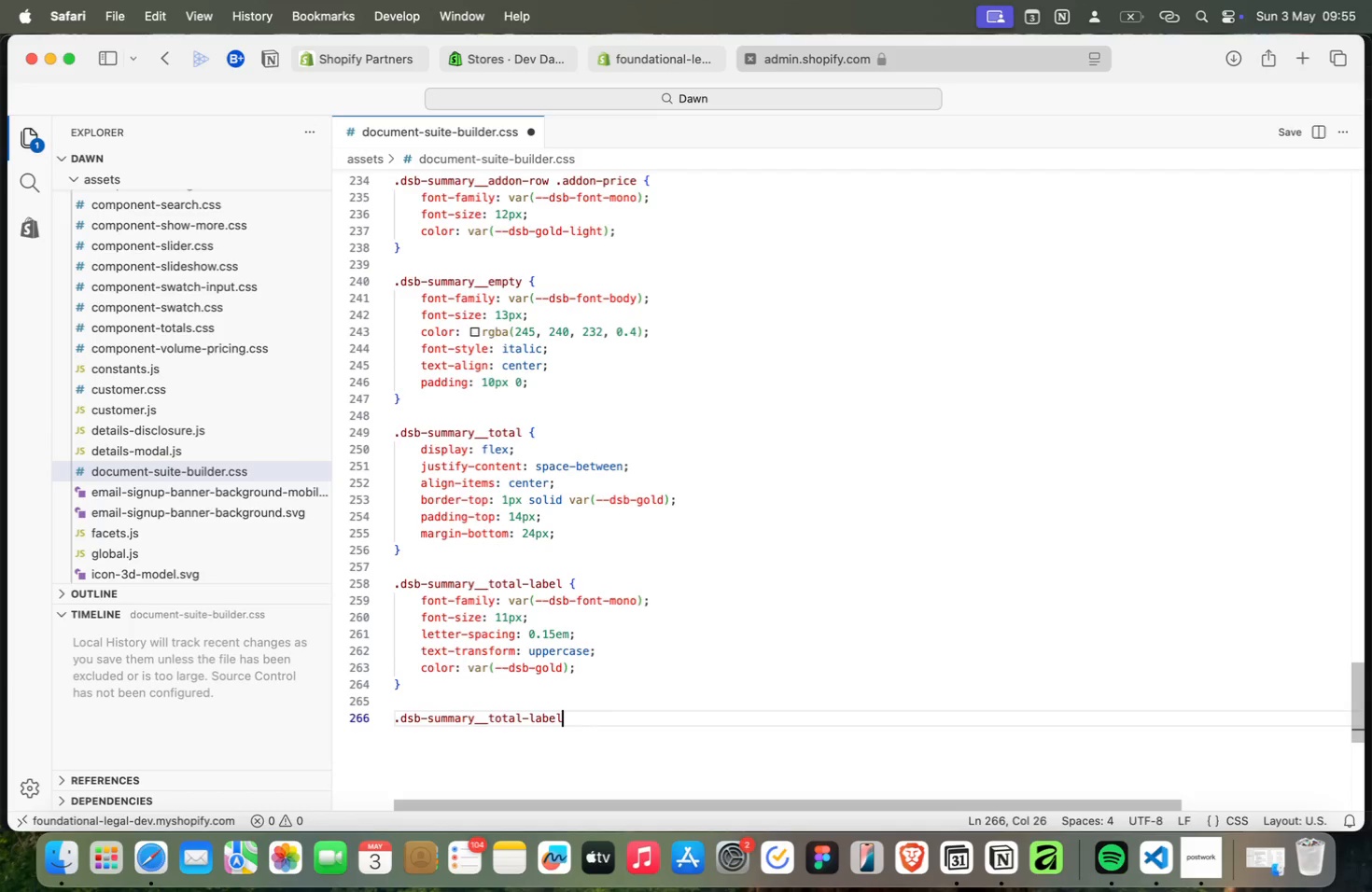 
key(Enter)
 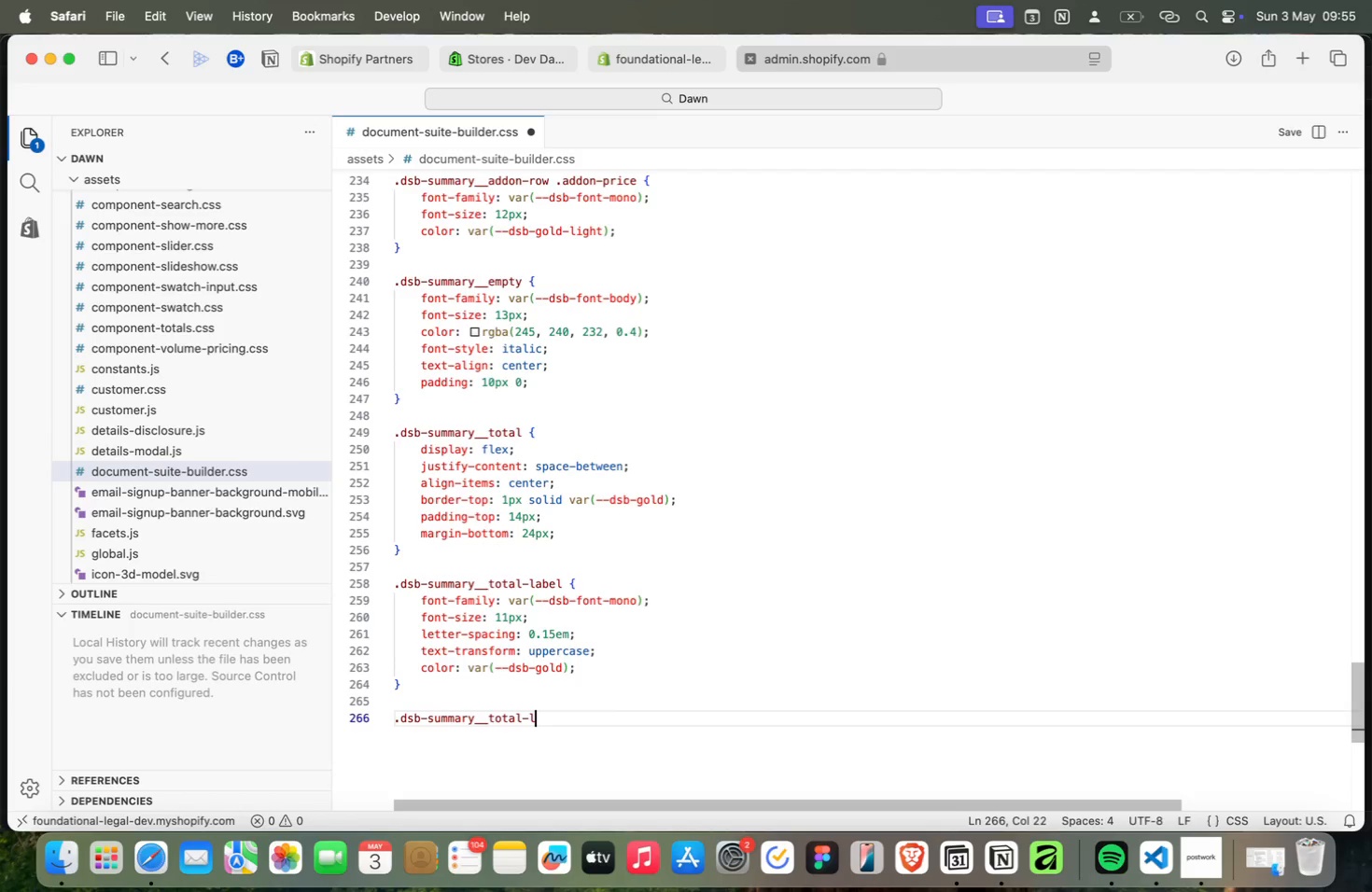 
key(Backspace)
key(Backspace)
key(Backspace)
key(Backspace)
key(Backspace)
type(price {)
 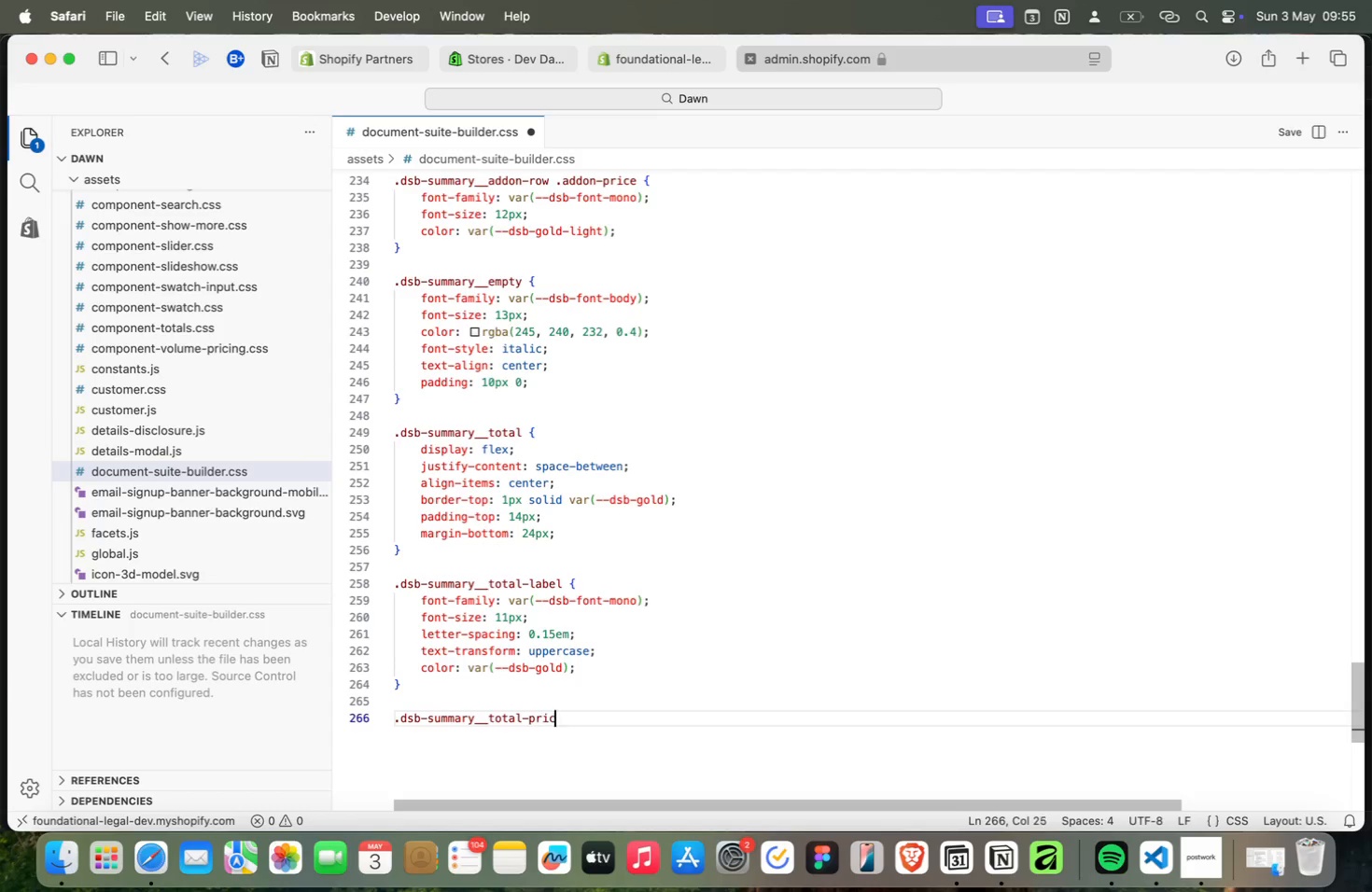 
 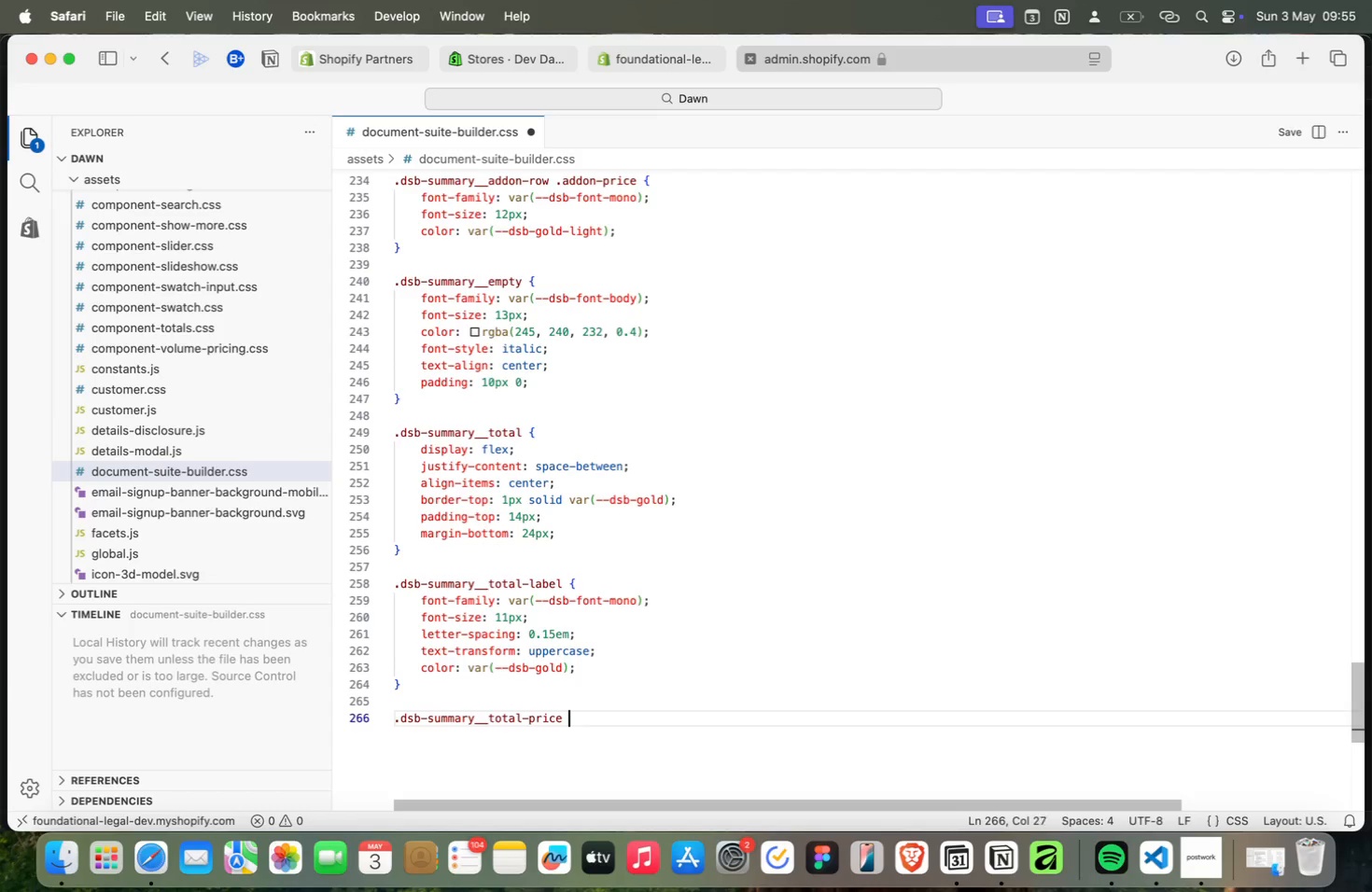 
key(Enter)
 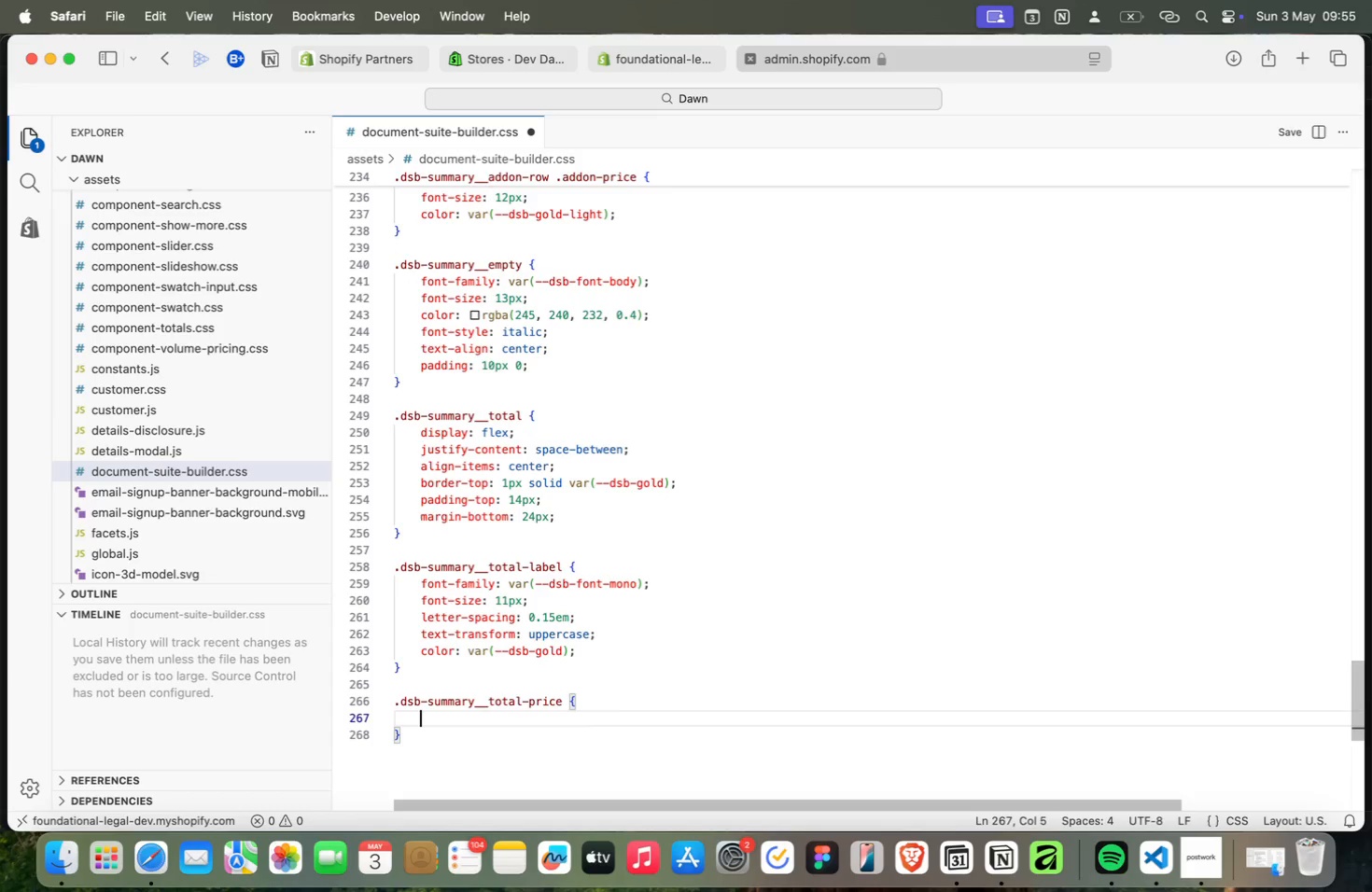 
type(font)
 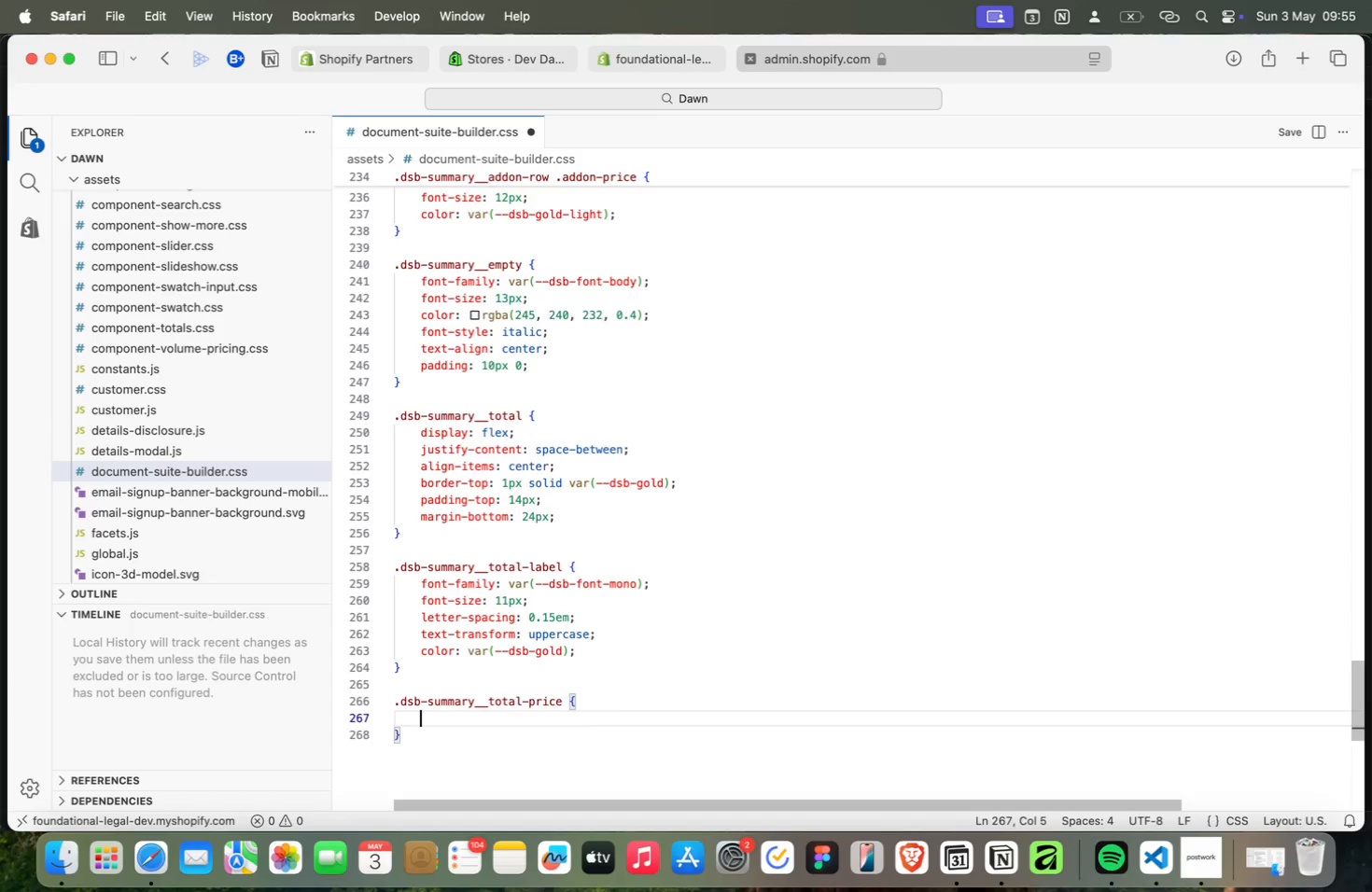 
key(Enter)
 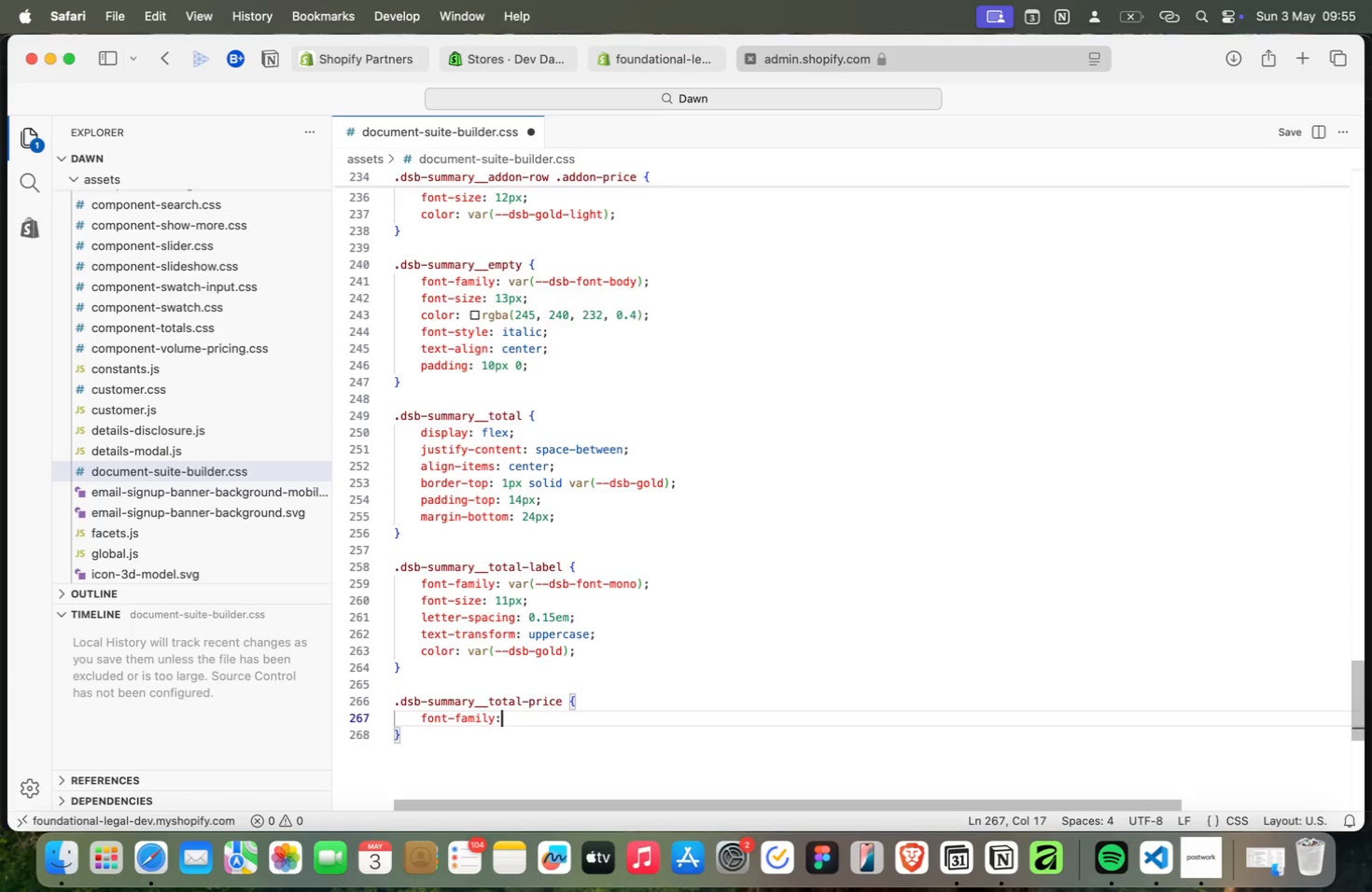 
type(: ca)
key(Backspace)
key(Backspace)
type(var(heafig)
key(Backspace)
key(Backspace)
key(Backspace)
type(din)
 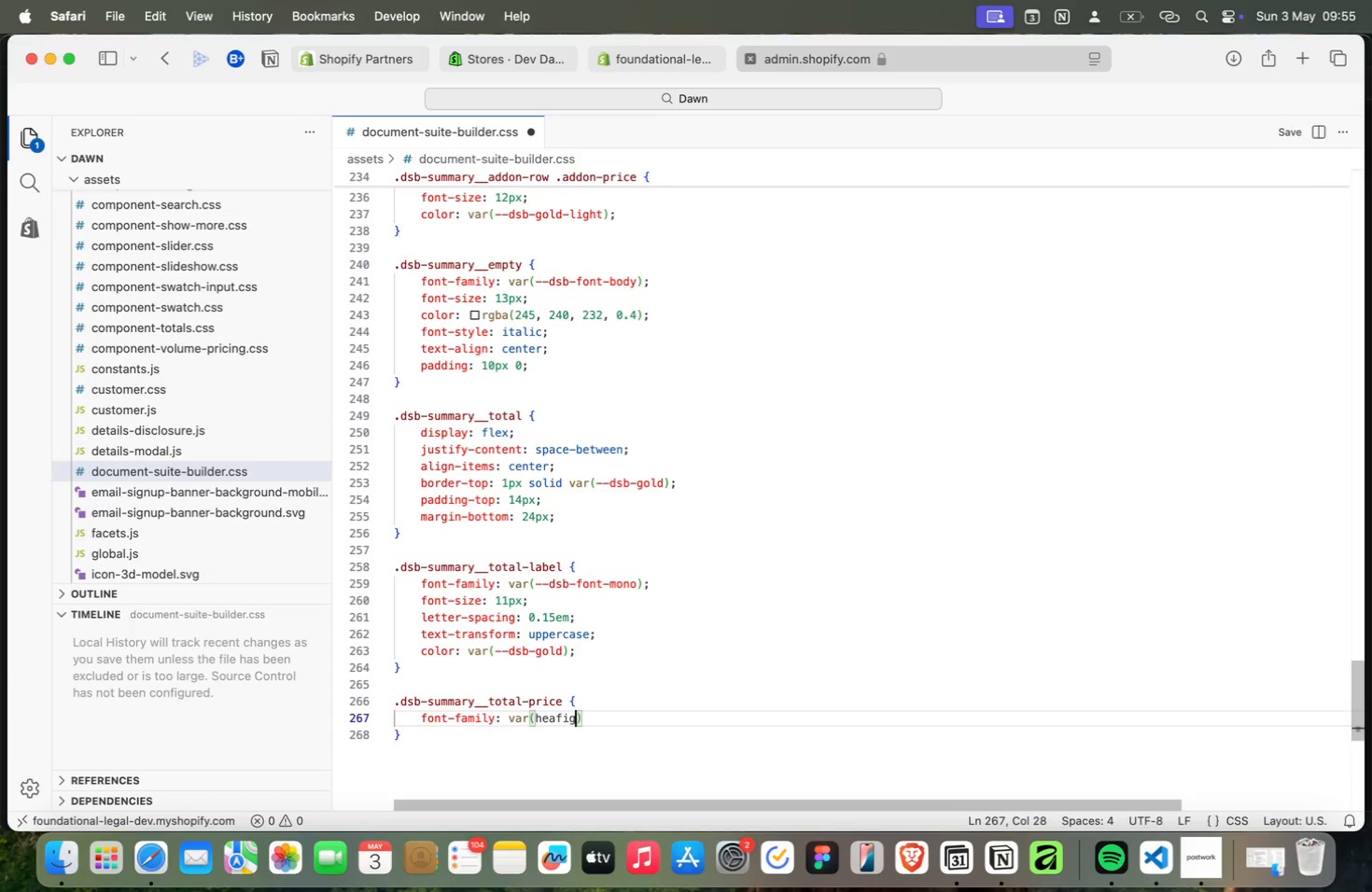 
key(Enter)
 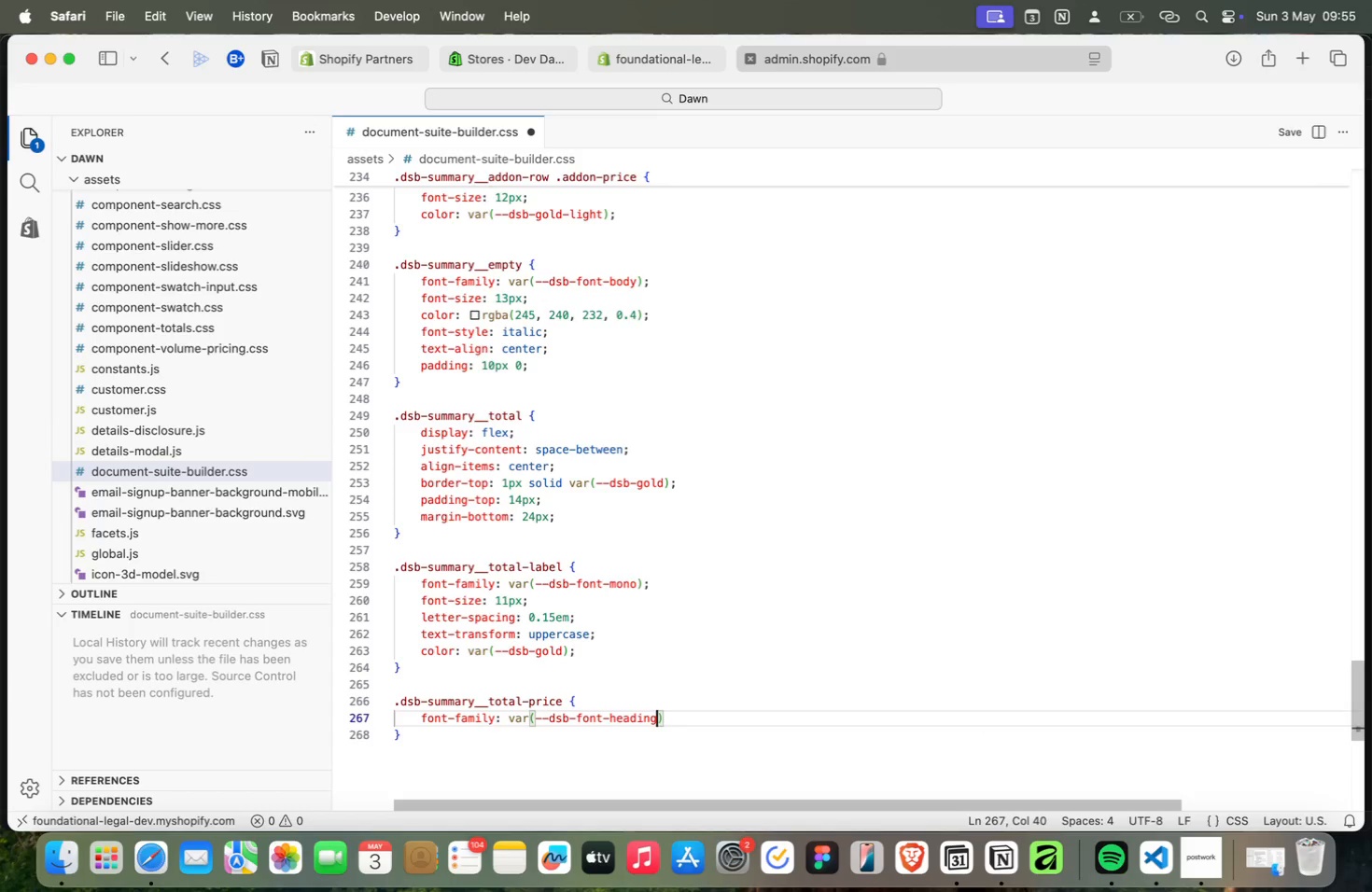 
key(Meta+ArrowRight)
 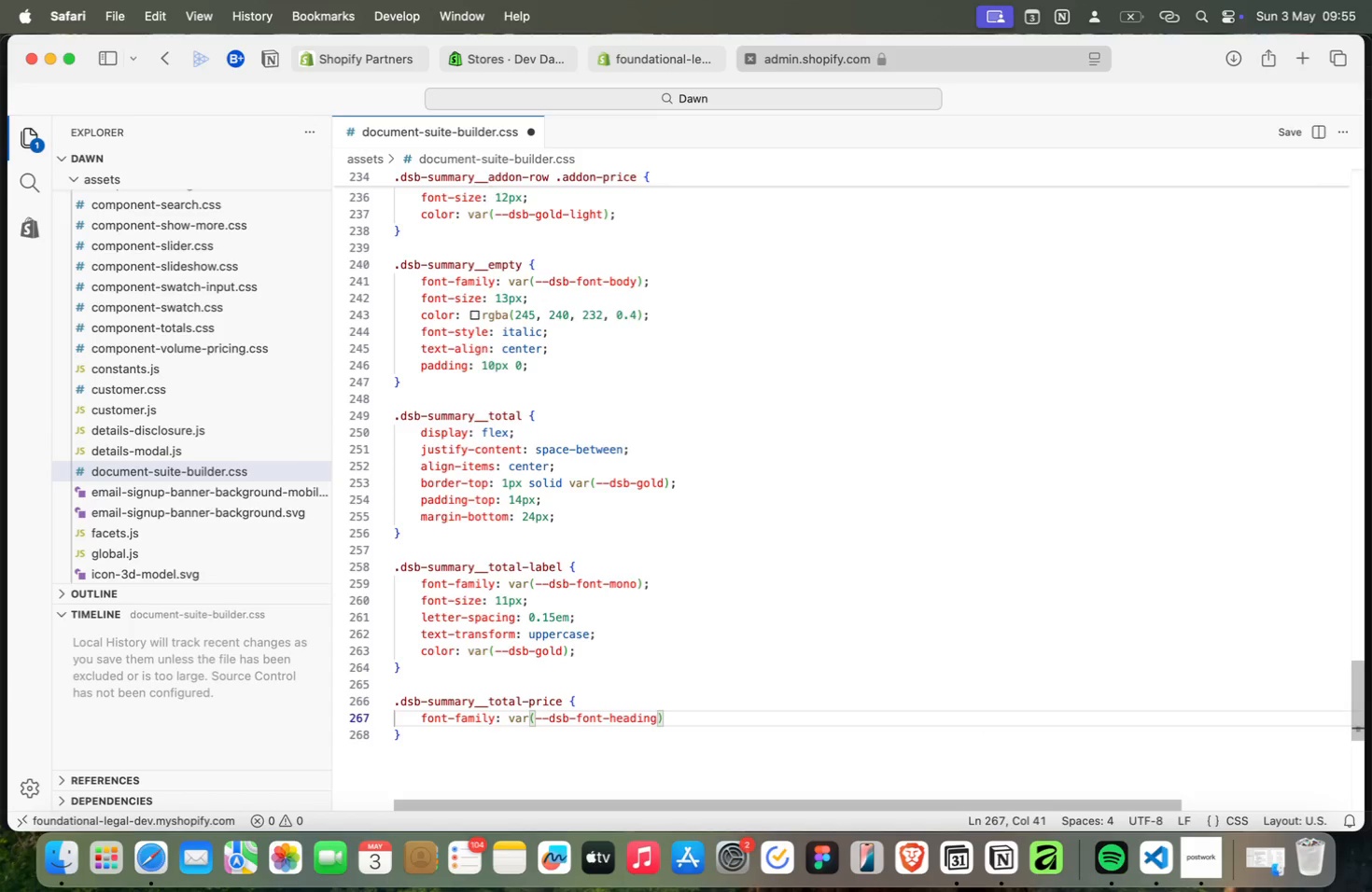 
key(Semicolon)
 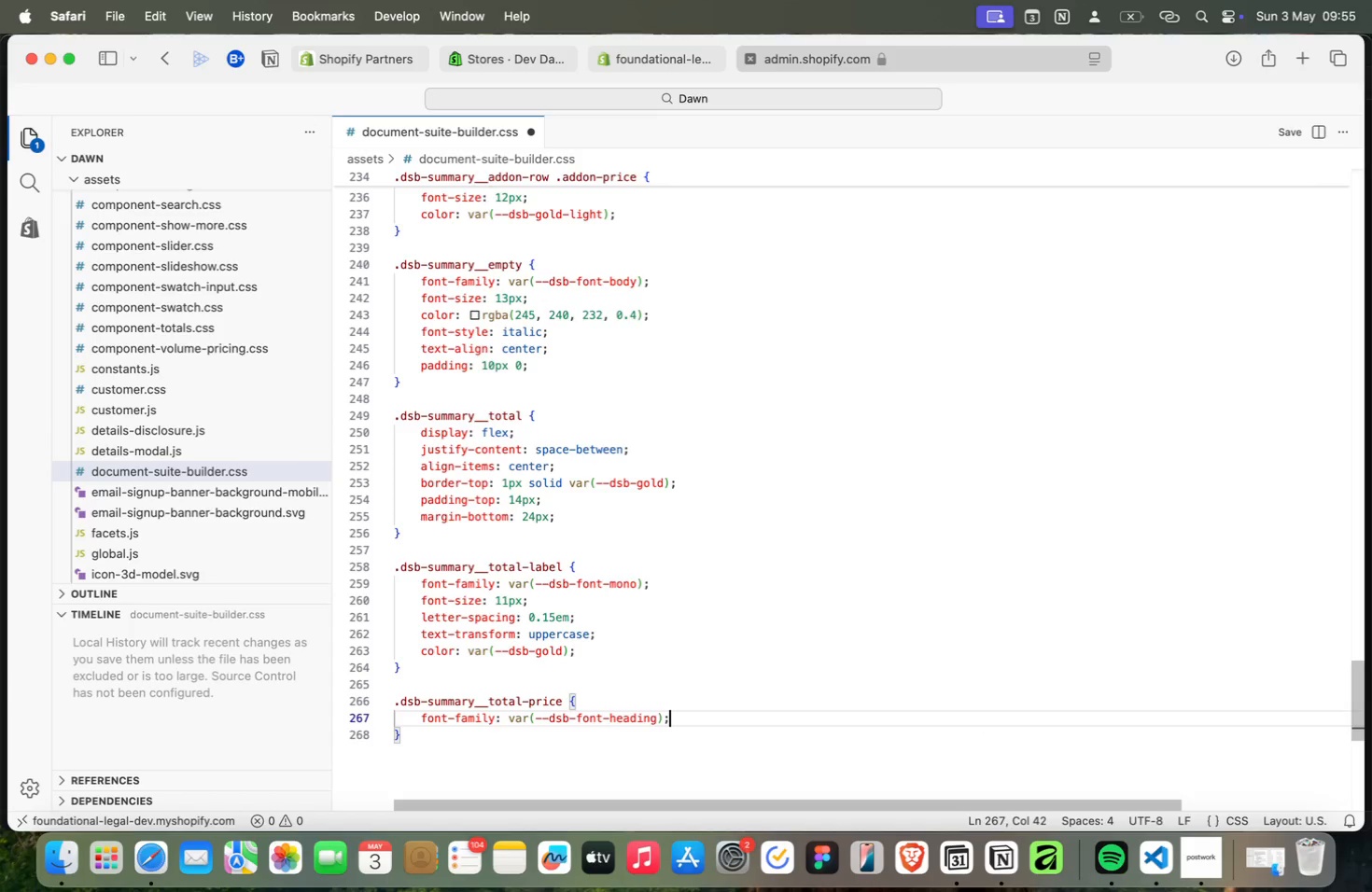 
key(Enter)
 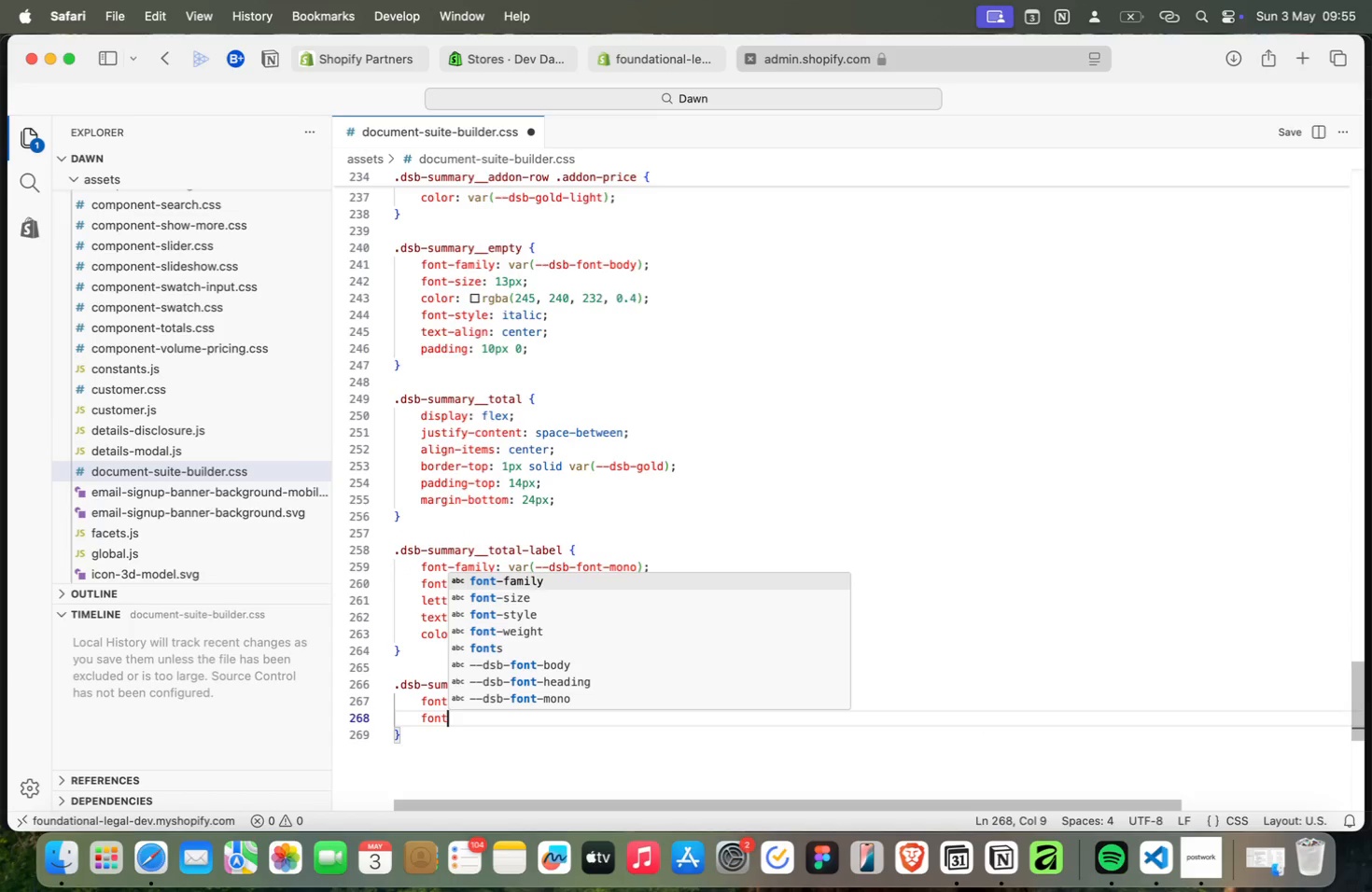 
type(font)
 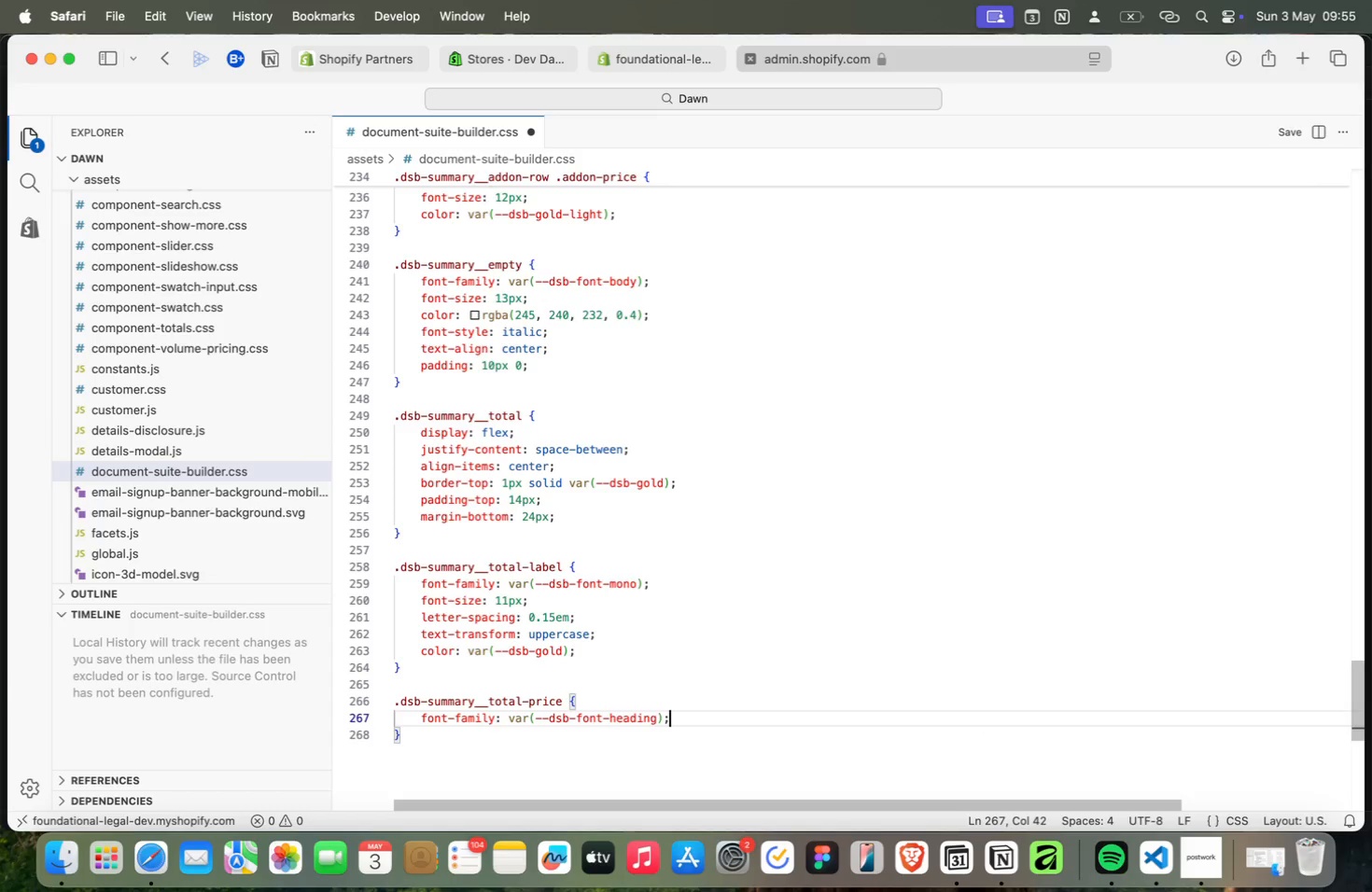 
key(ArrowDown)
 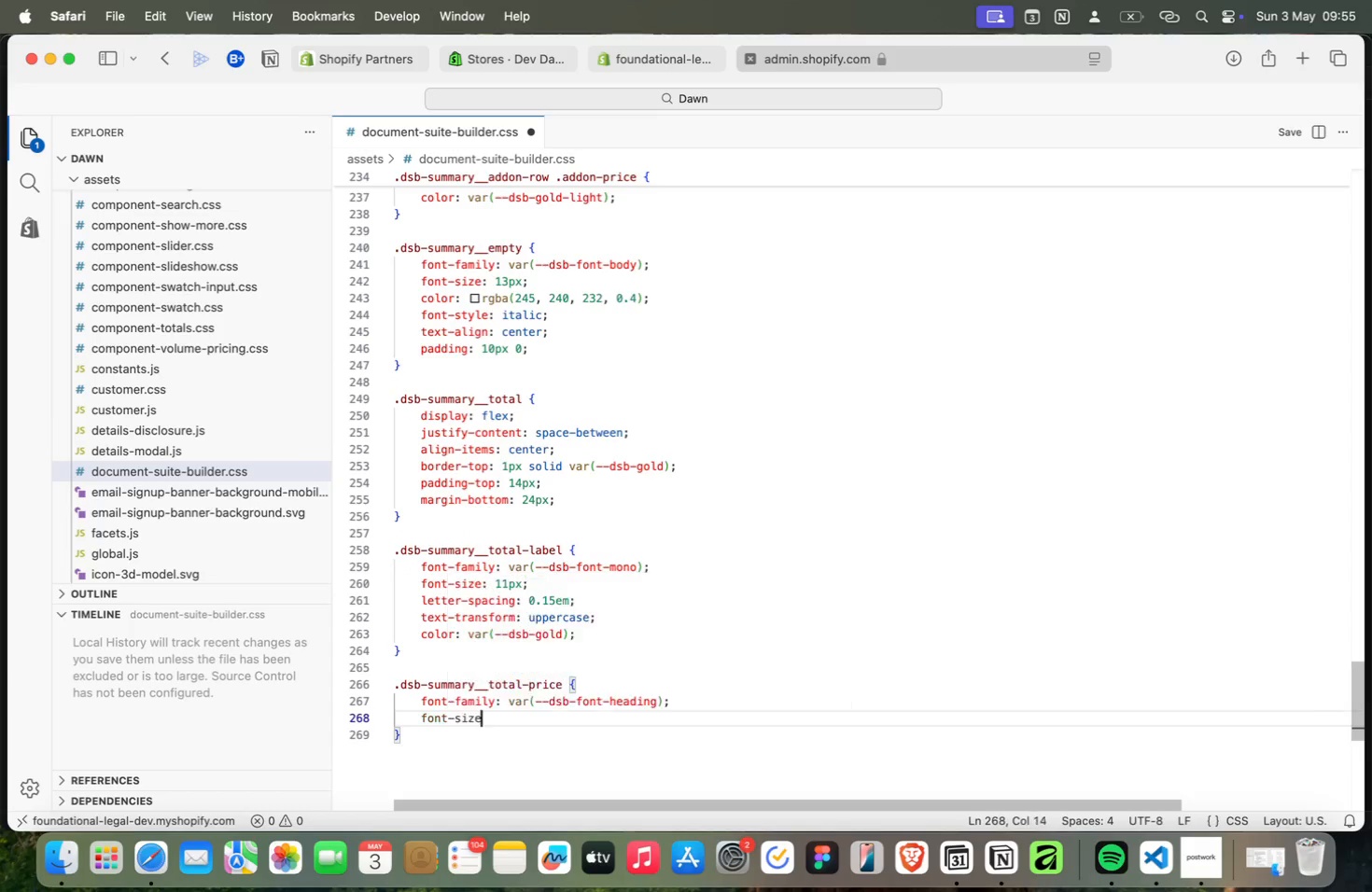 
key(Enter)
 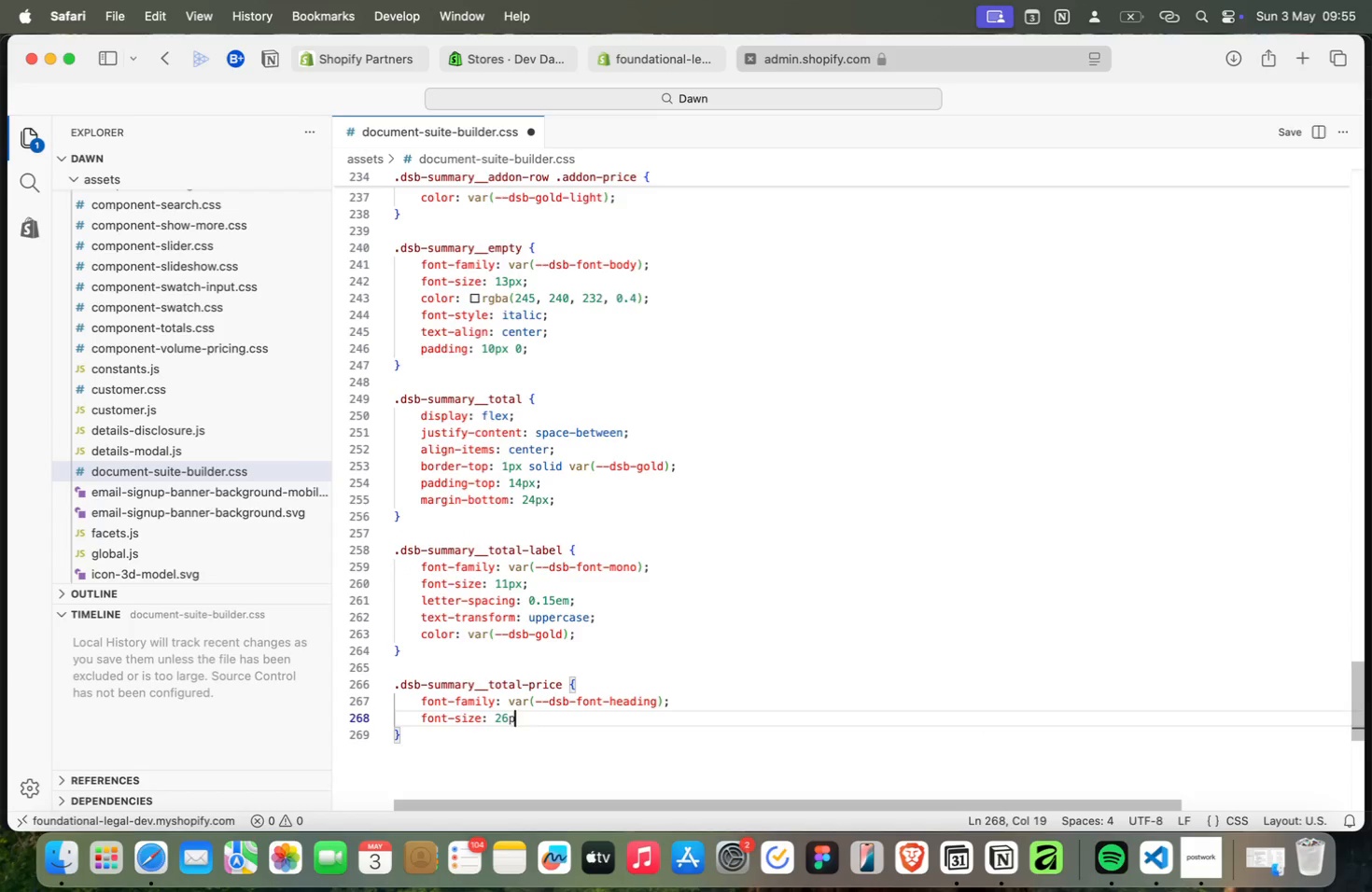 
type(: 26px;)
 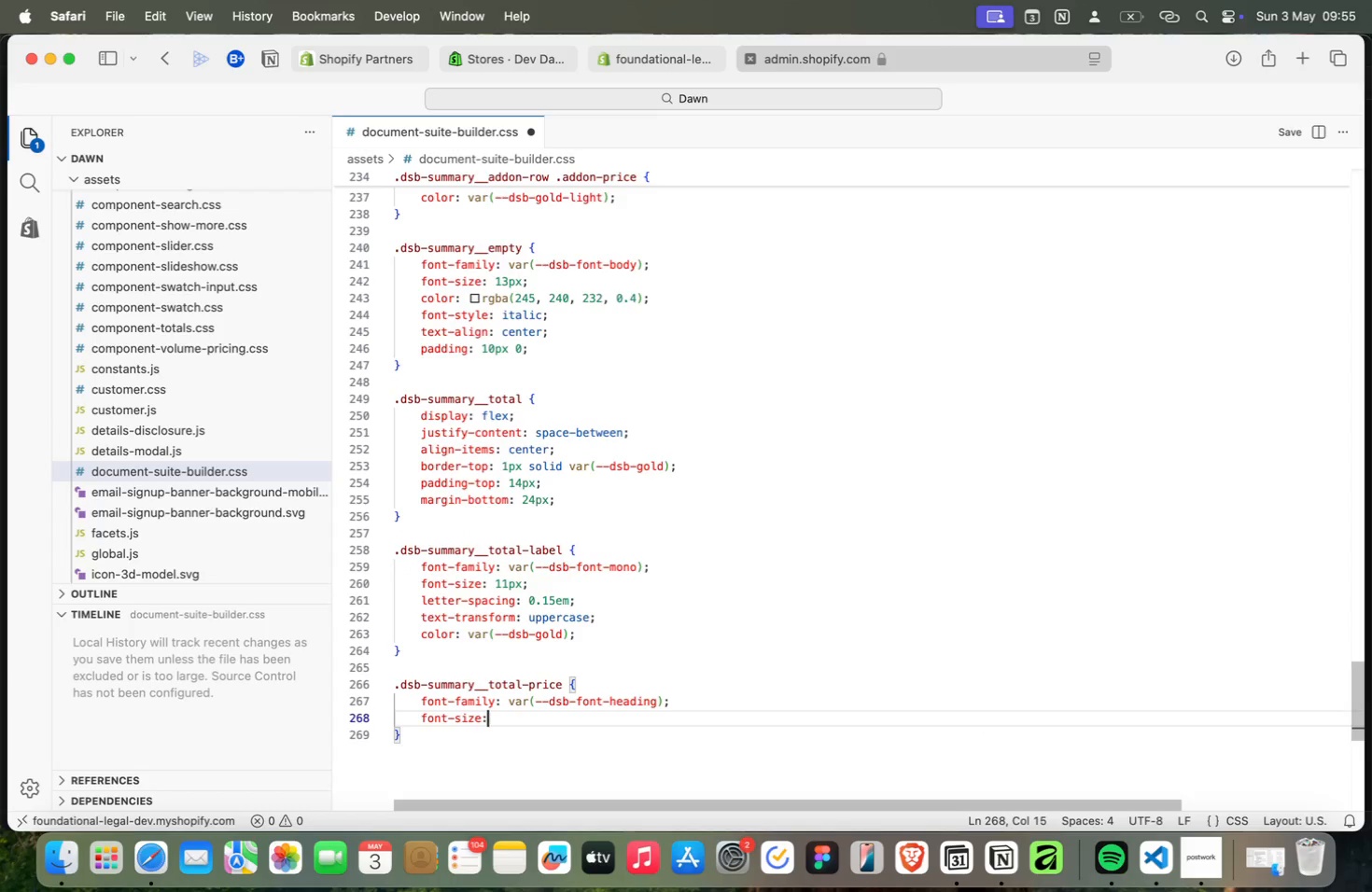 
key(Enter)
 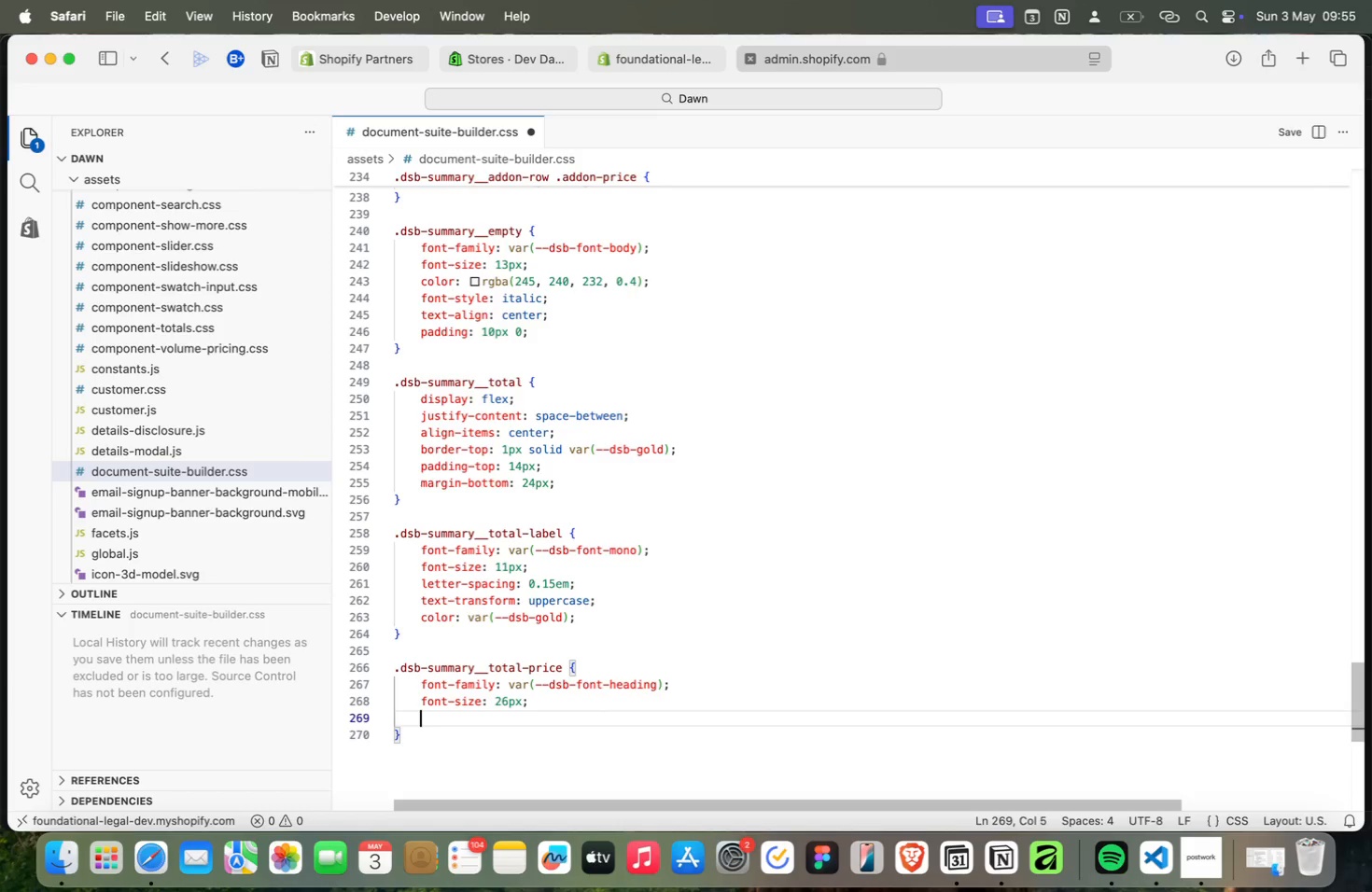 
type(font)
 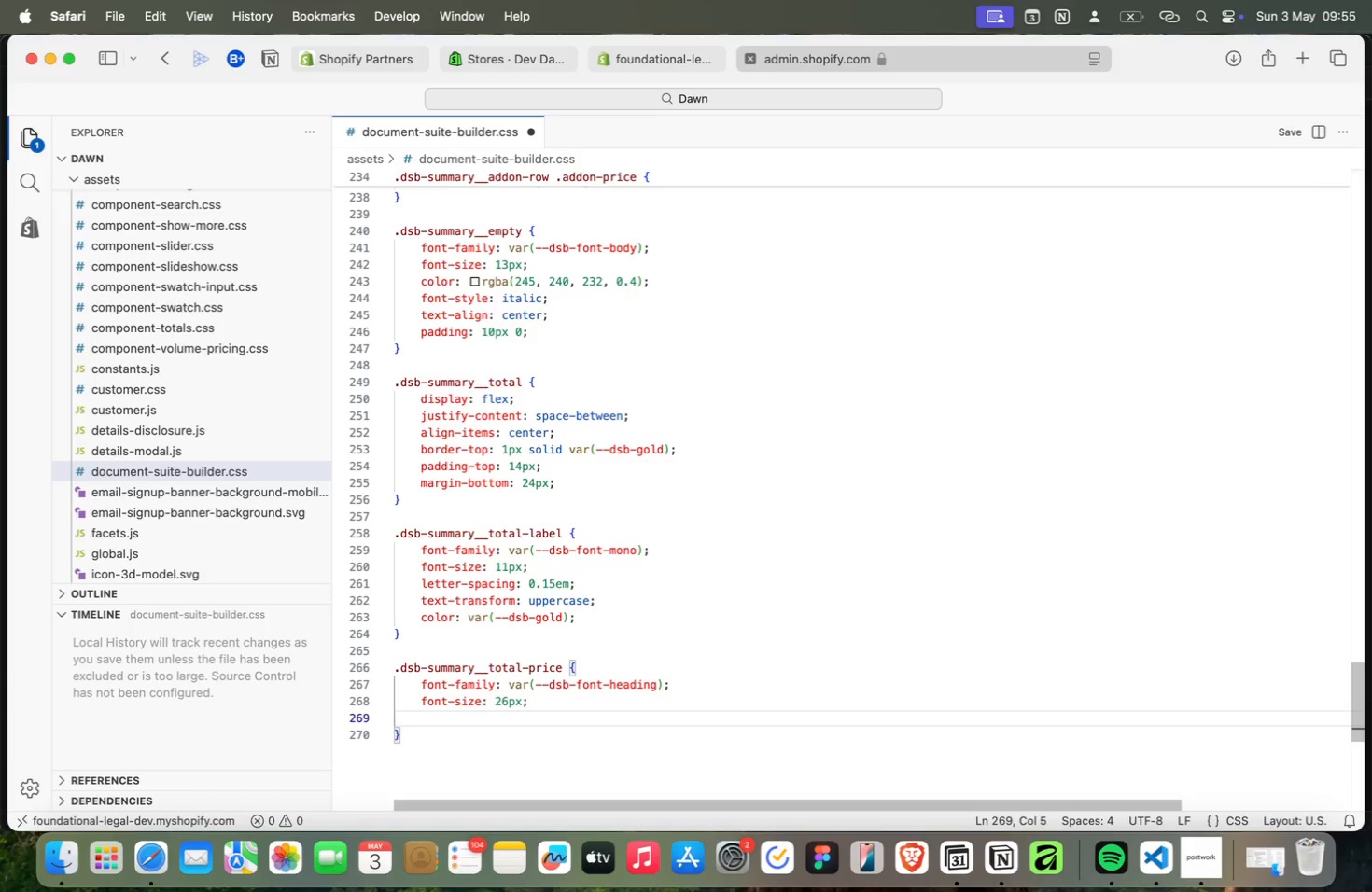 
key(ArrowDown)
 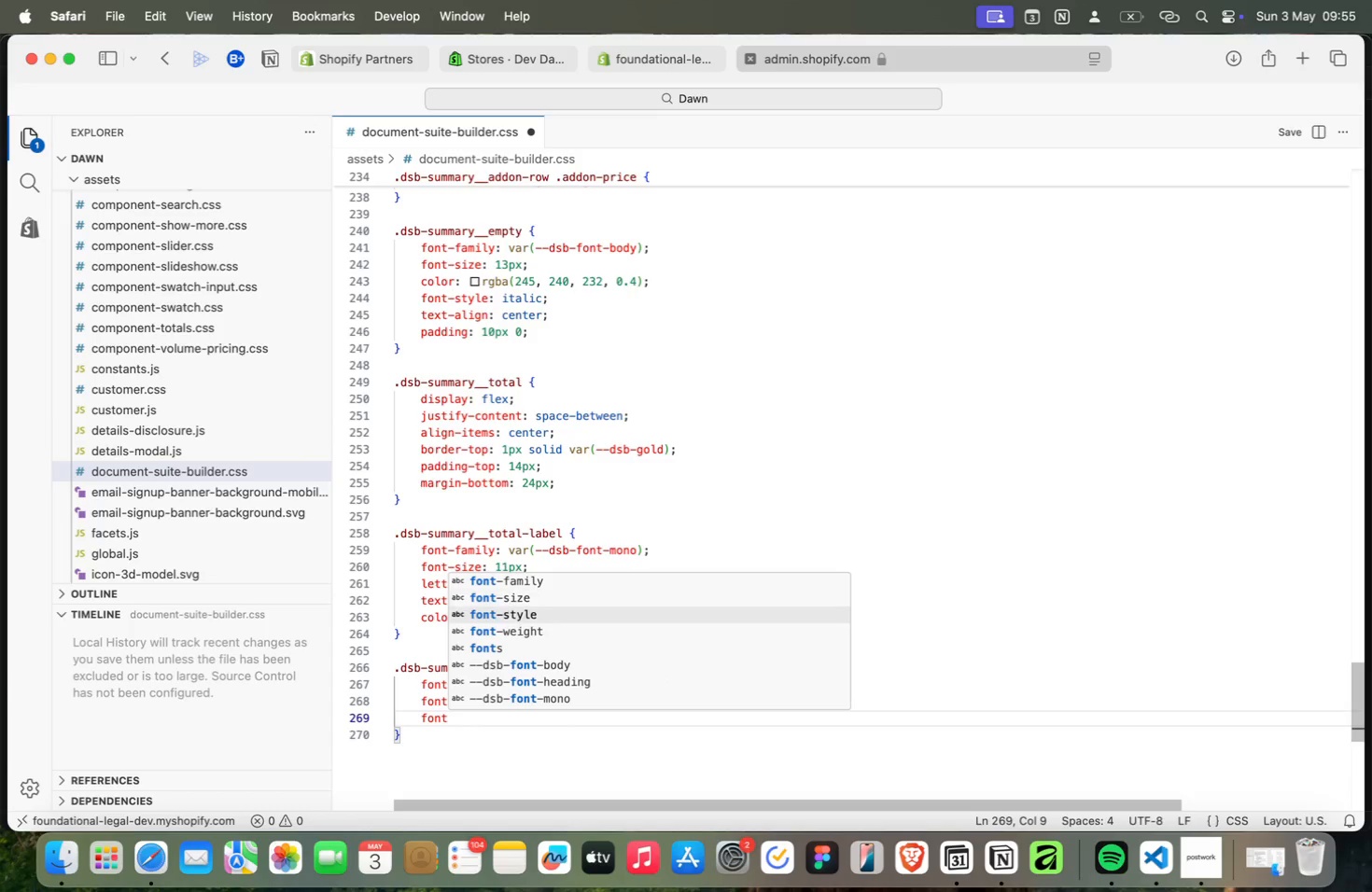 
key(ArrowDown)
 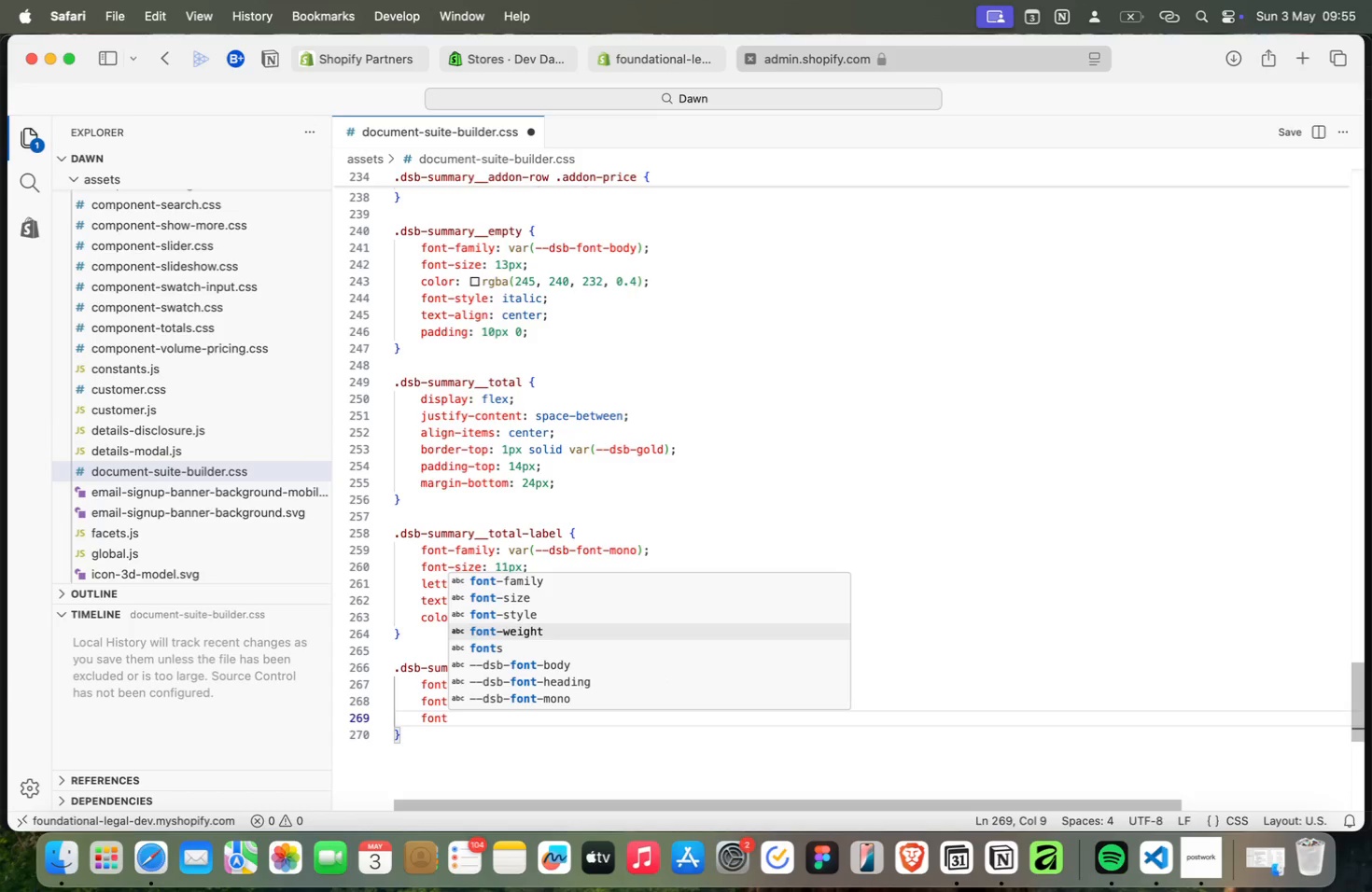 
key(ArrowDown)
 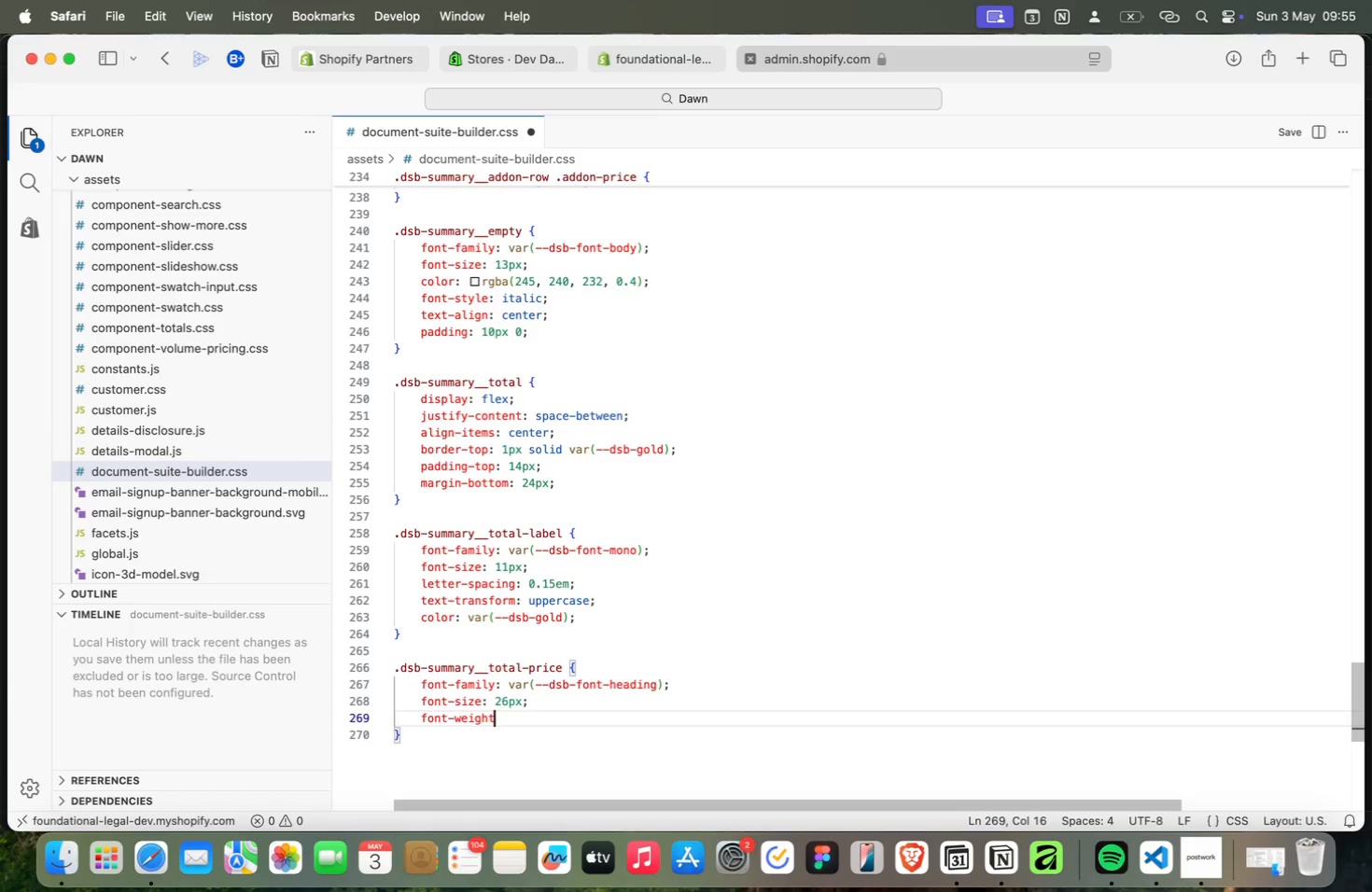 
key(Enter)
 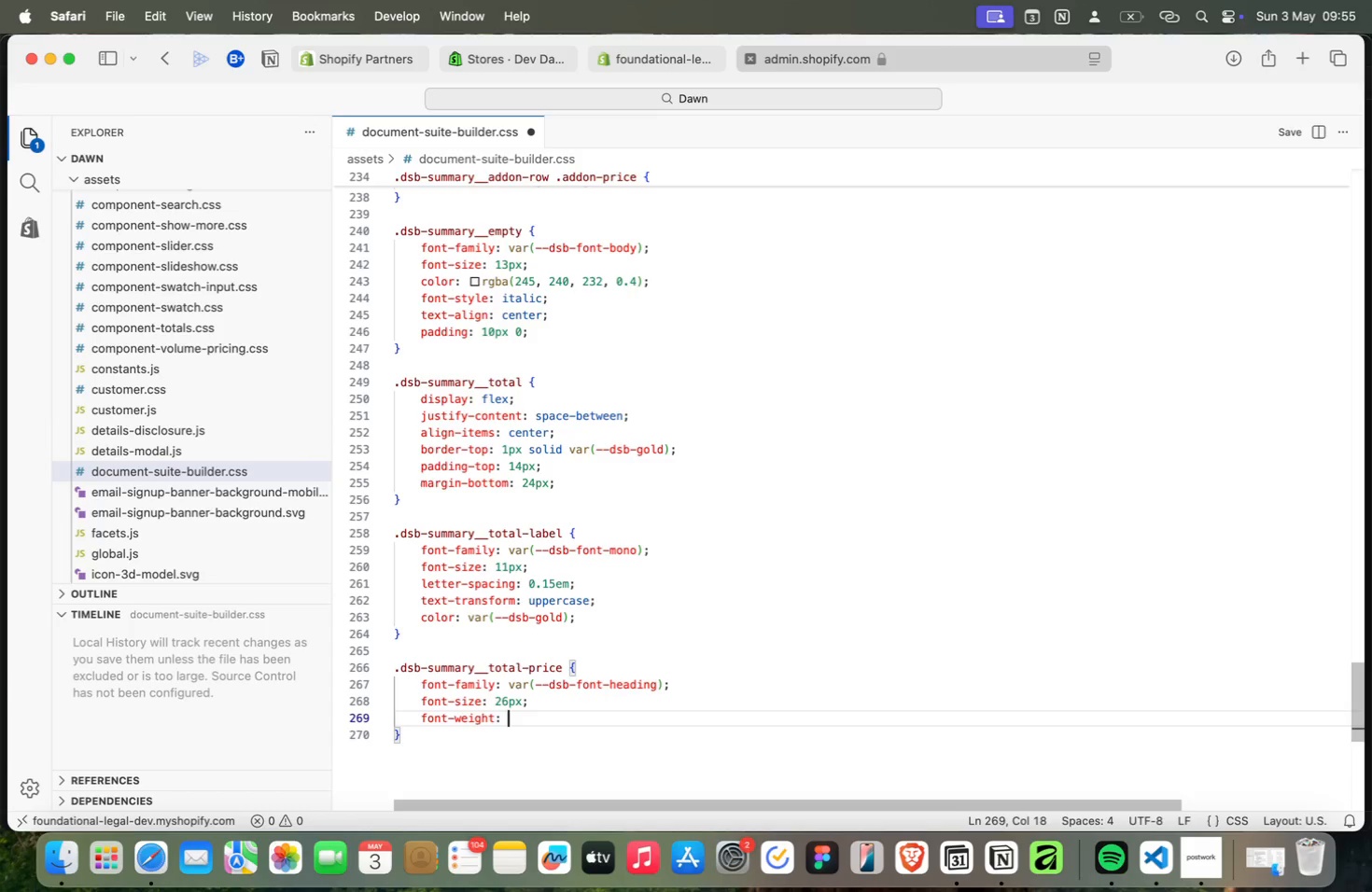 
type(: 700;)
 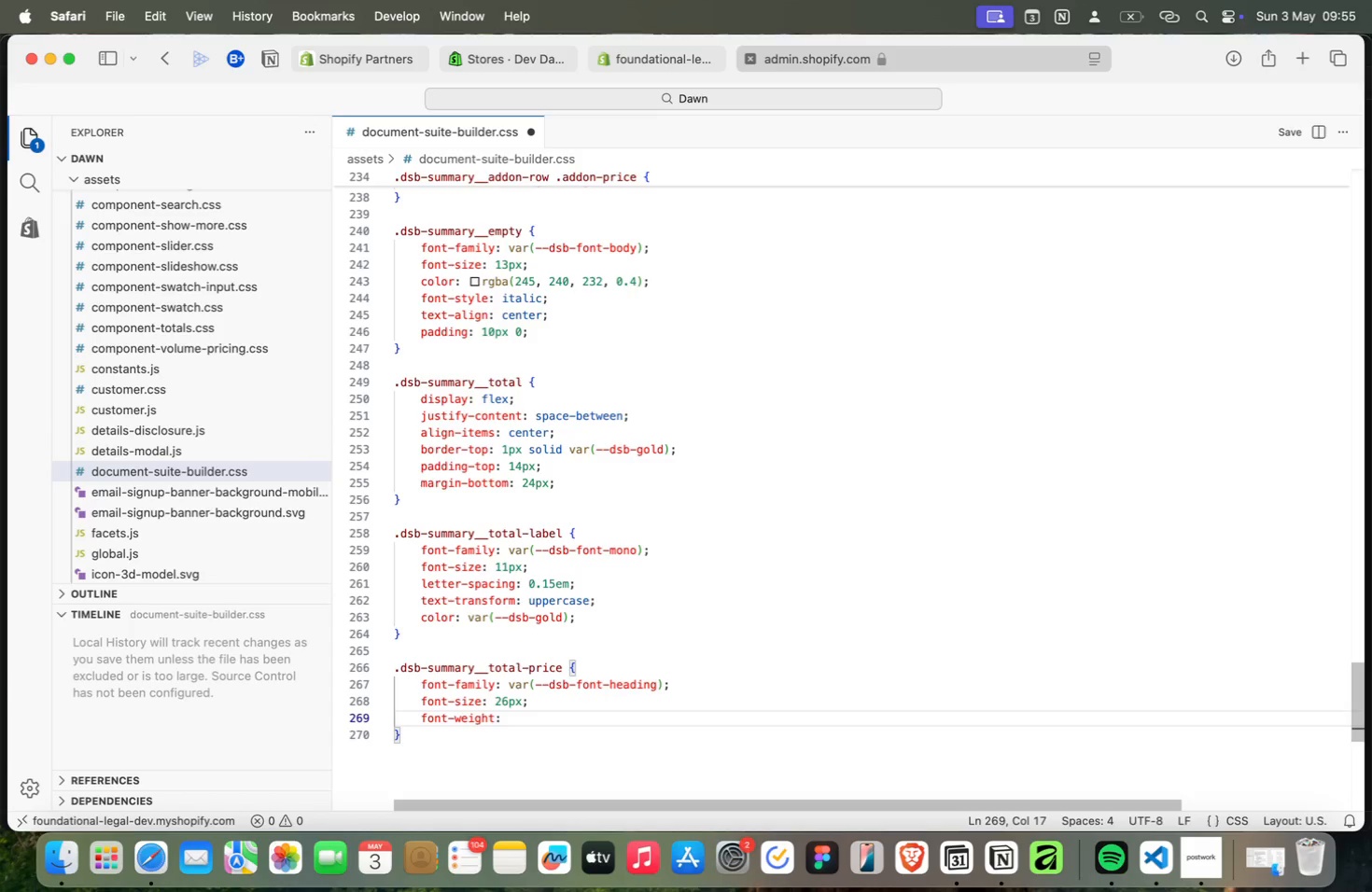 
key(Enter)
 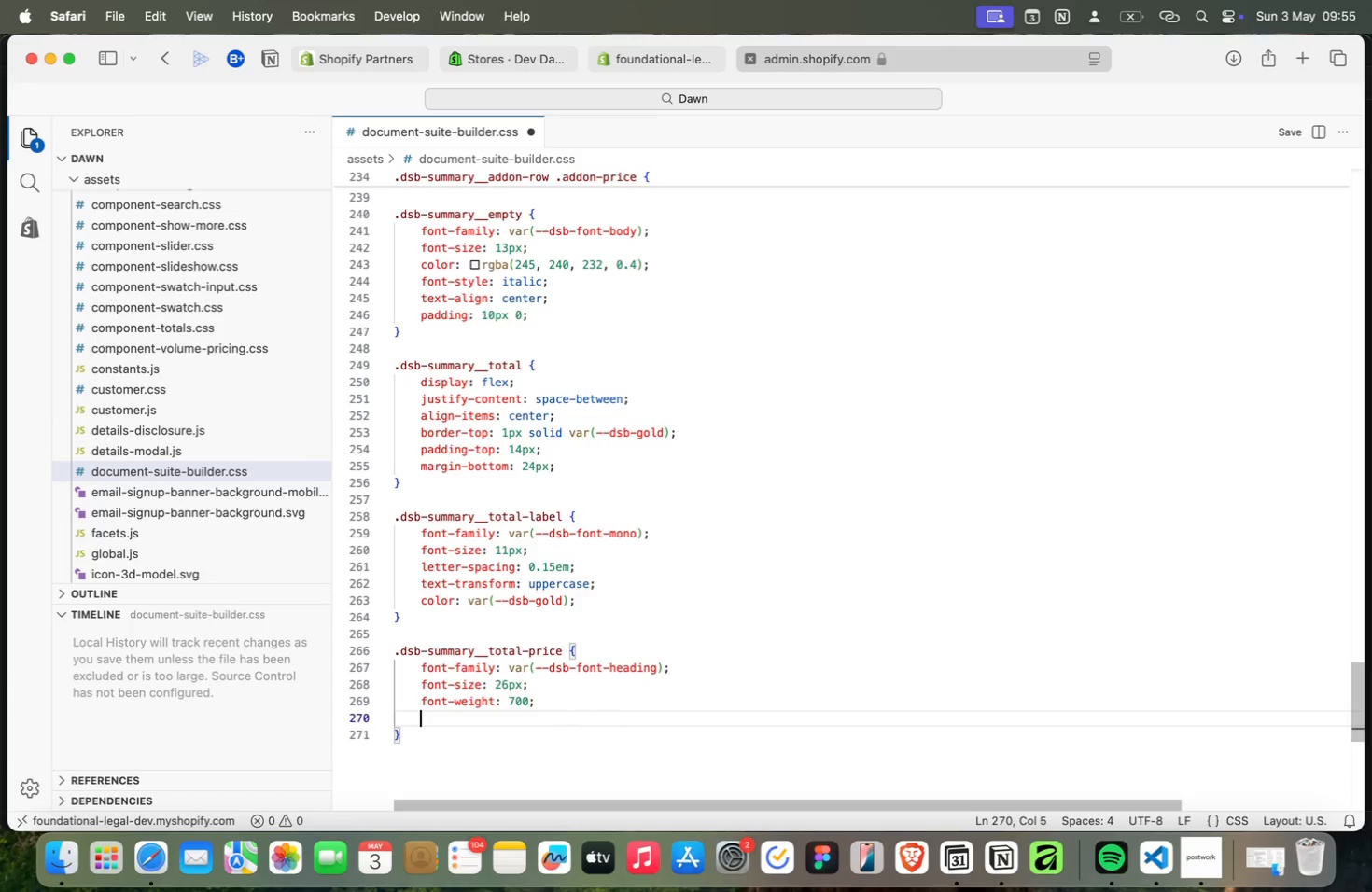 
type(colo)
 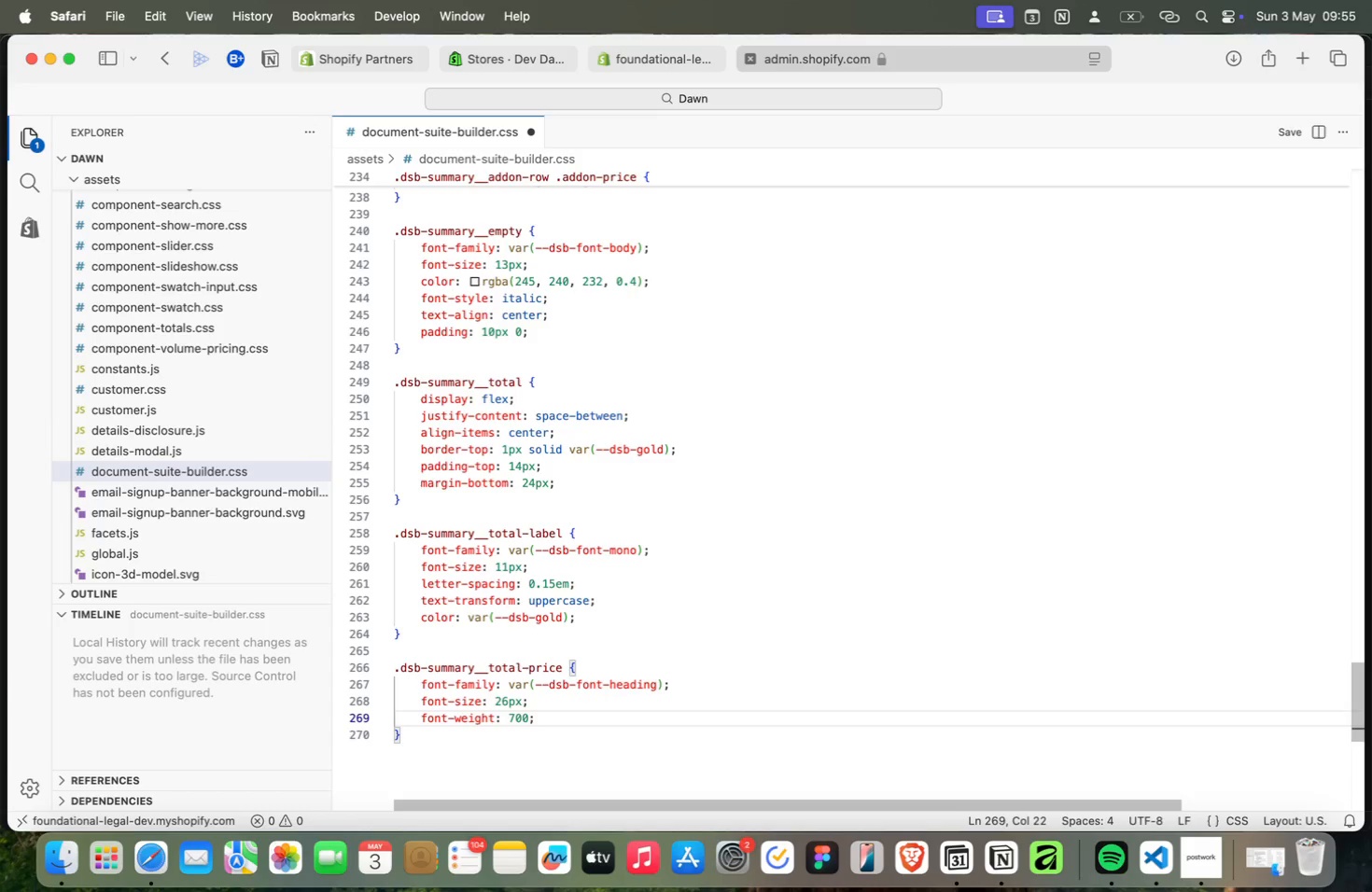 
key(Enter)
 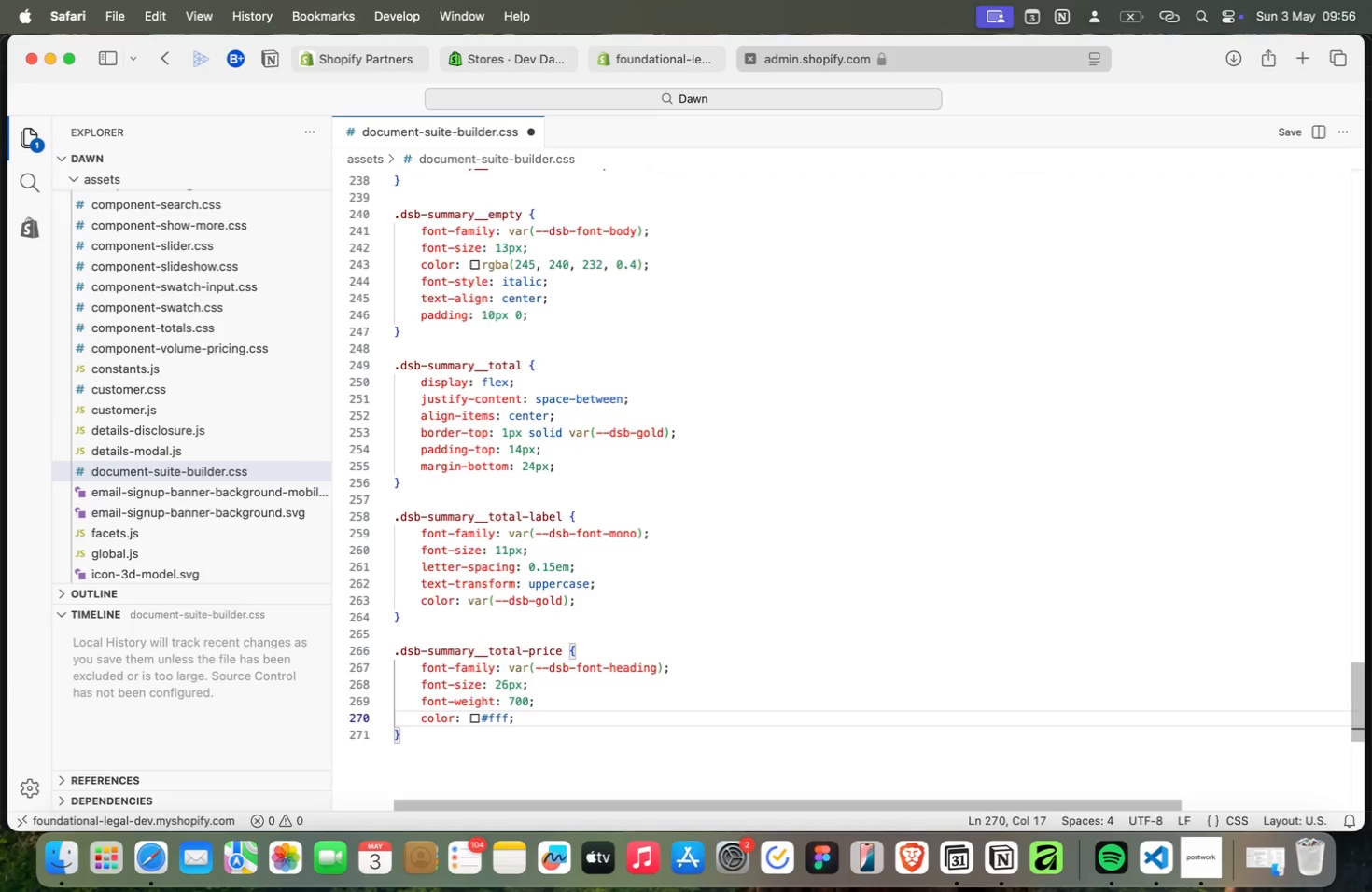 
hold_key(key=ShiftRight, duration=0.46)